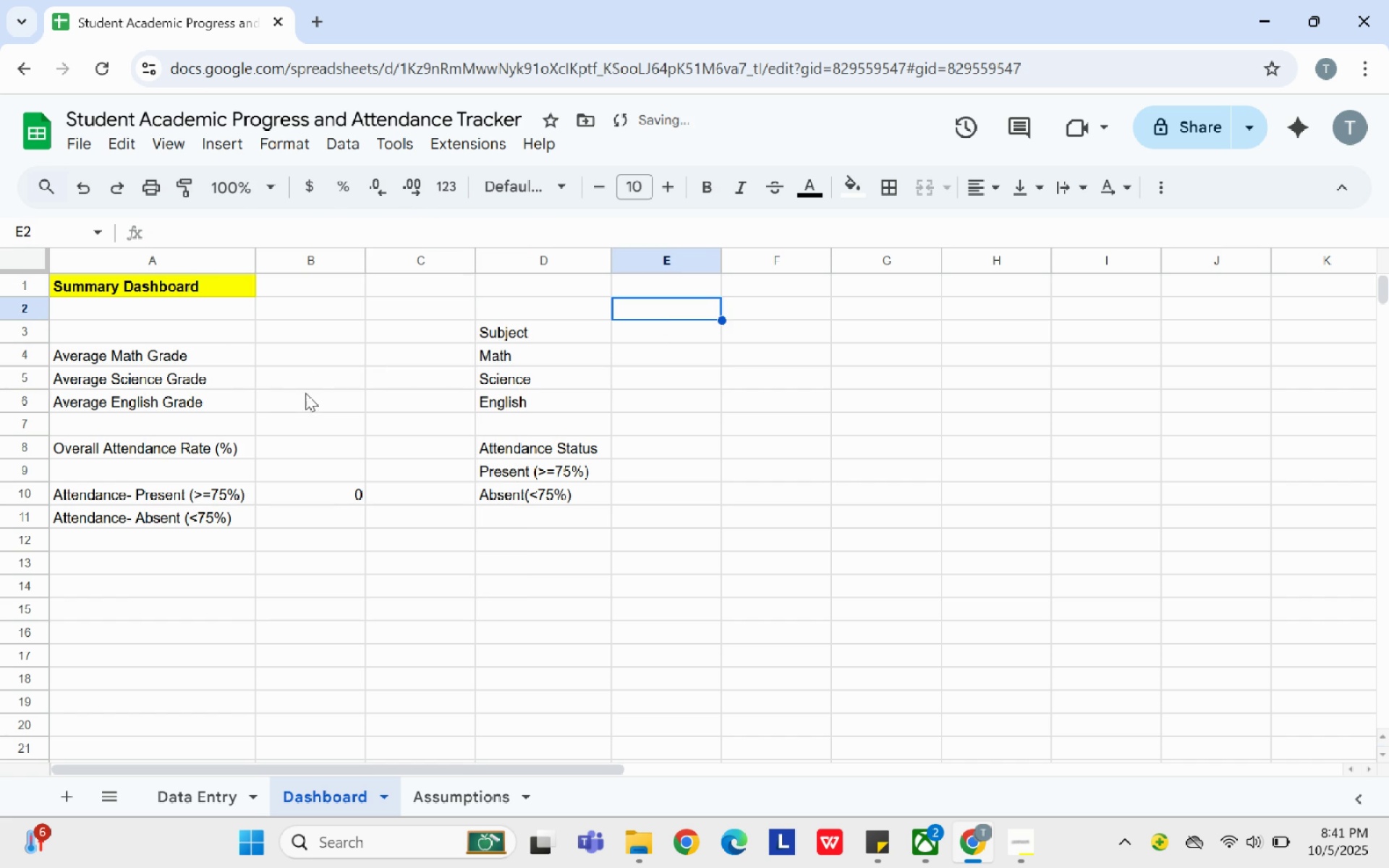 
left_click_drag(start_coordinate=[305, 394], to_coordinate=[308, 398])
 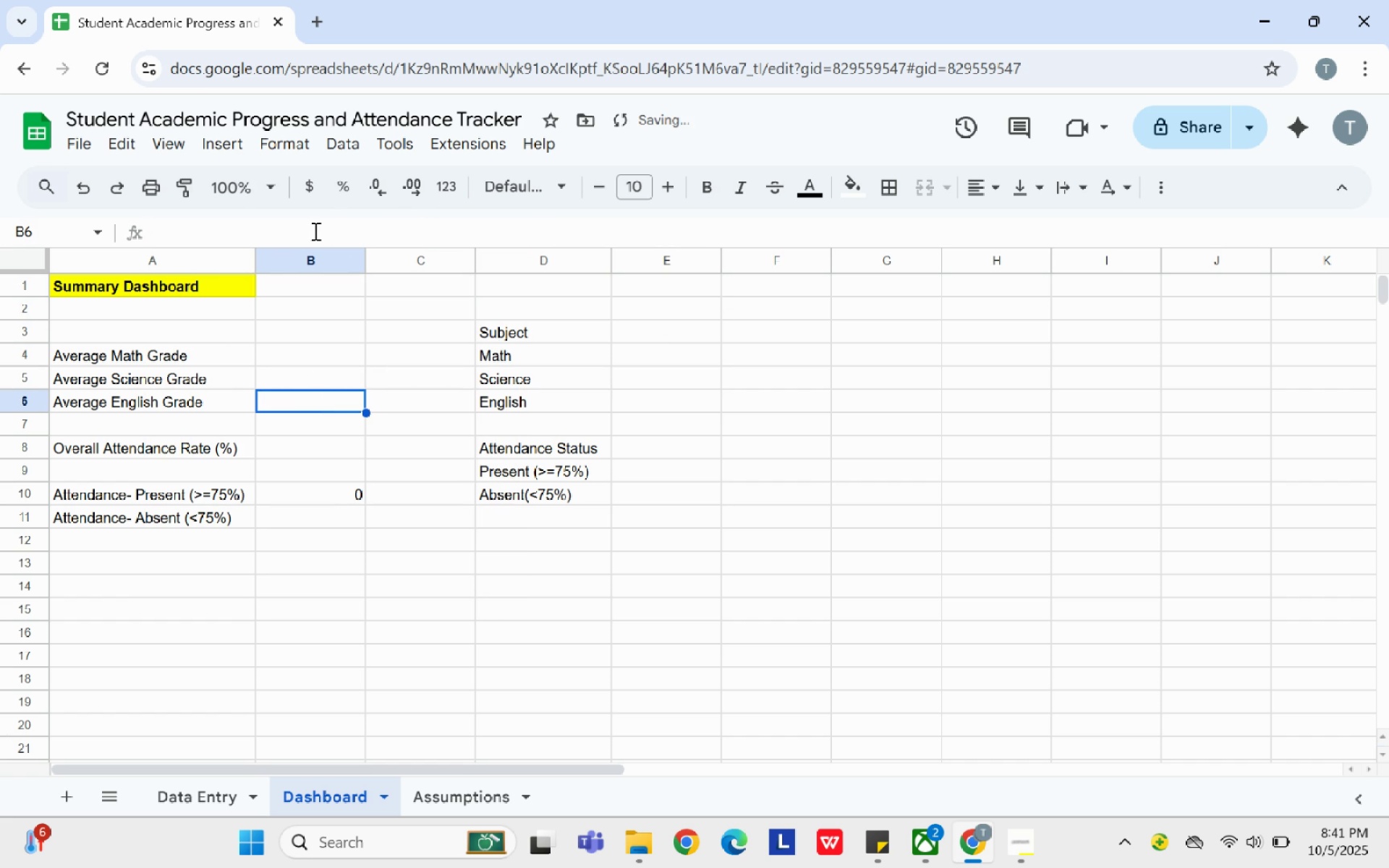 
left_click([314, 231])
 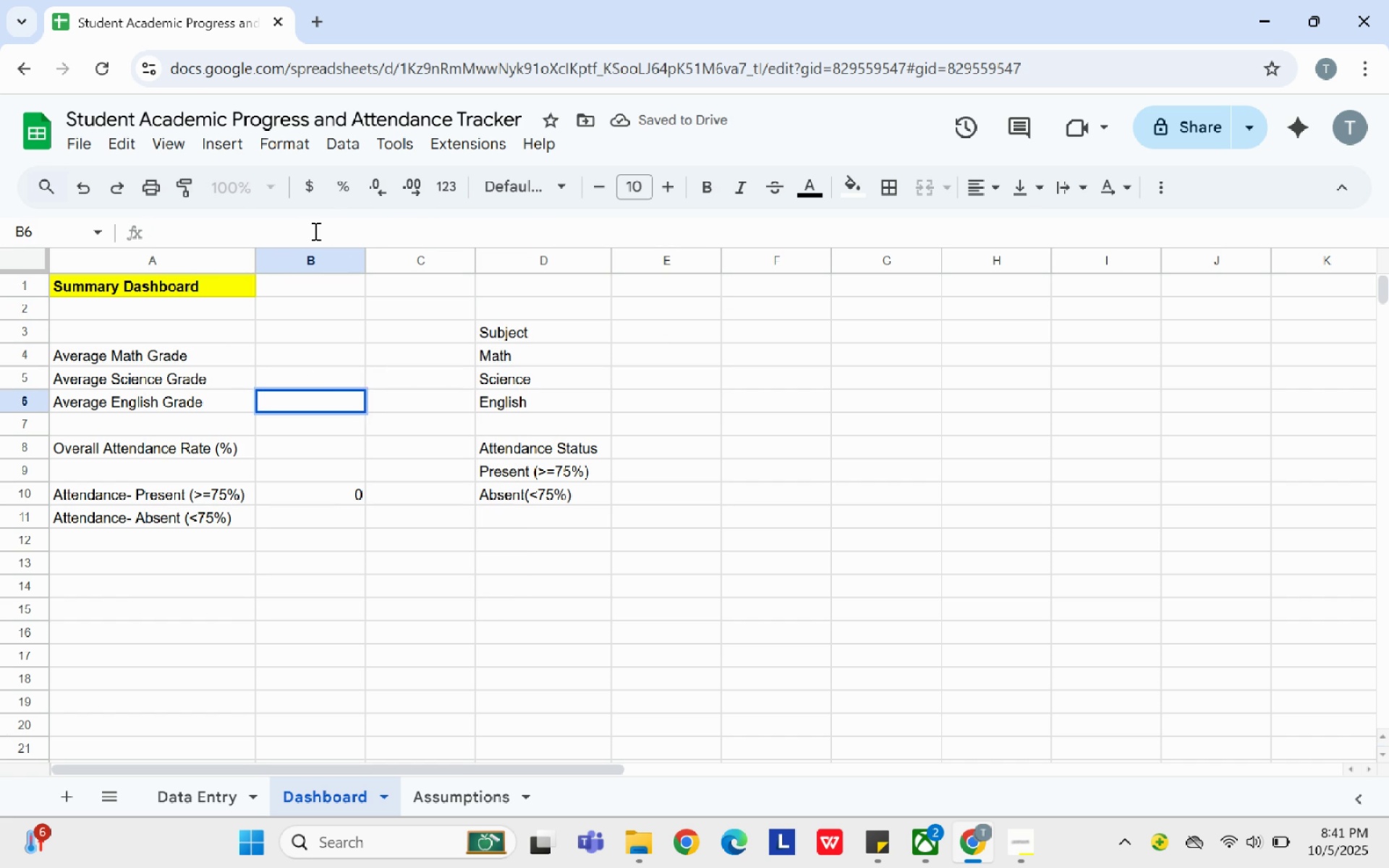 
key(Control+V)
 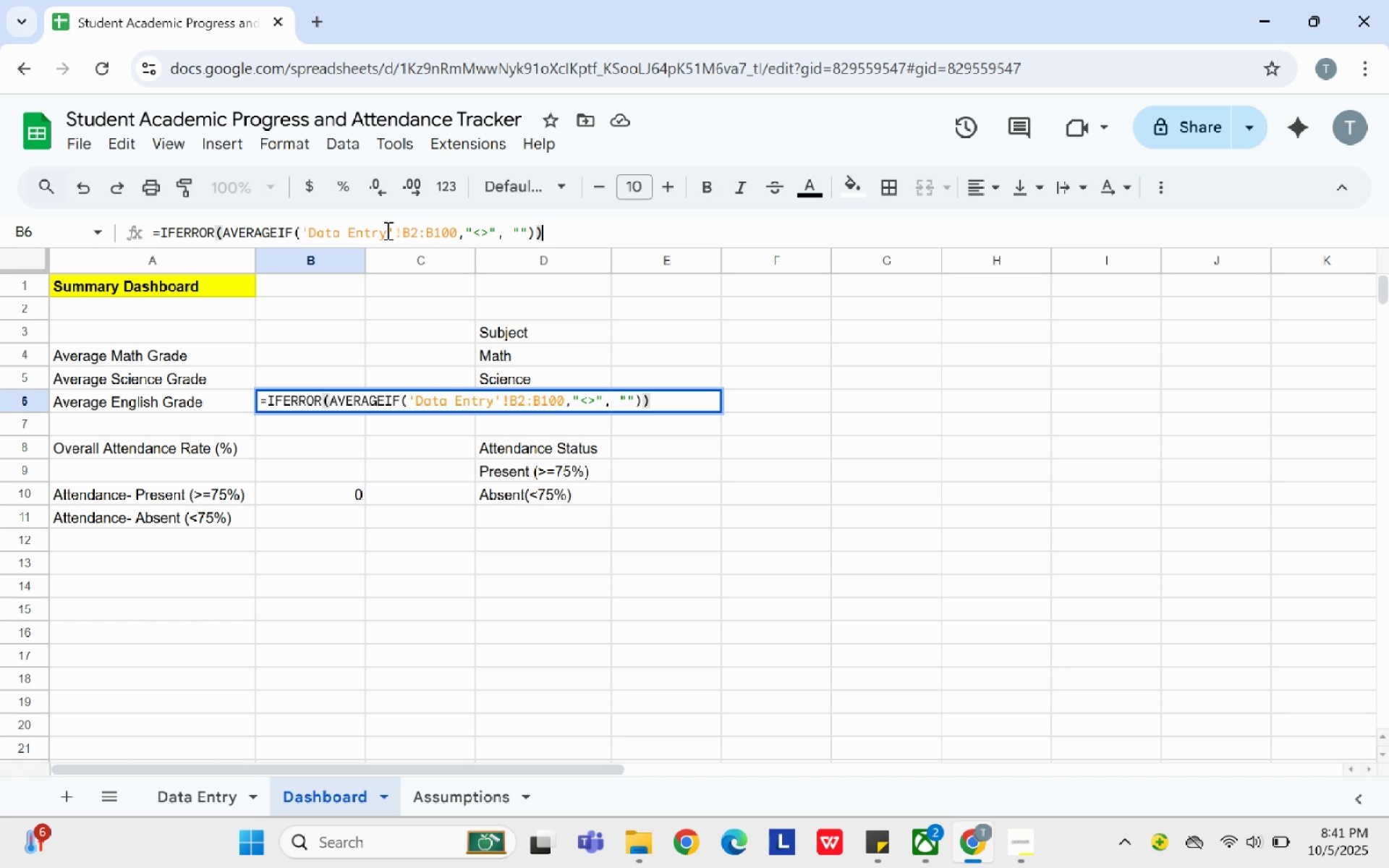 
wait(7.33)
 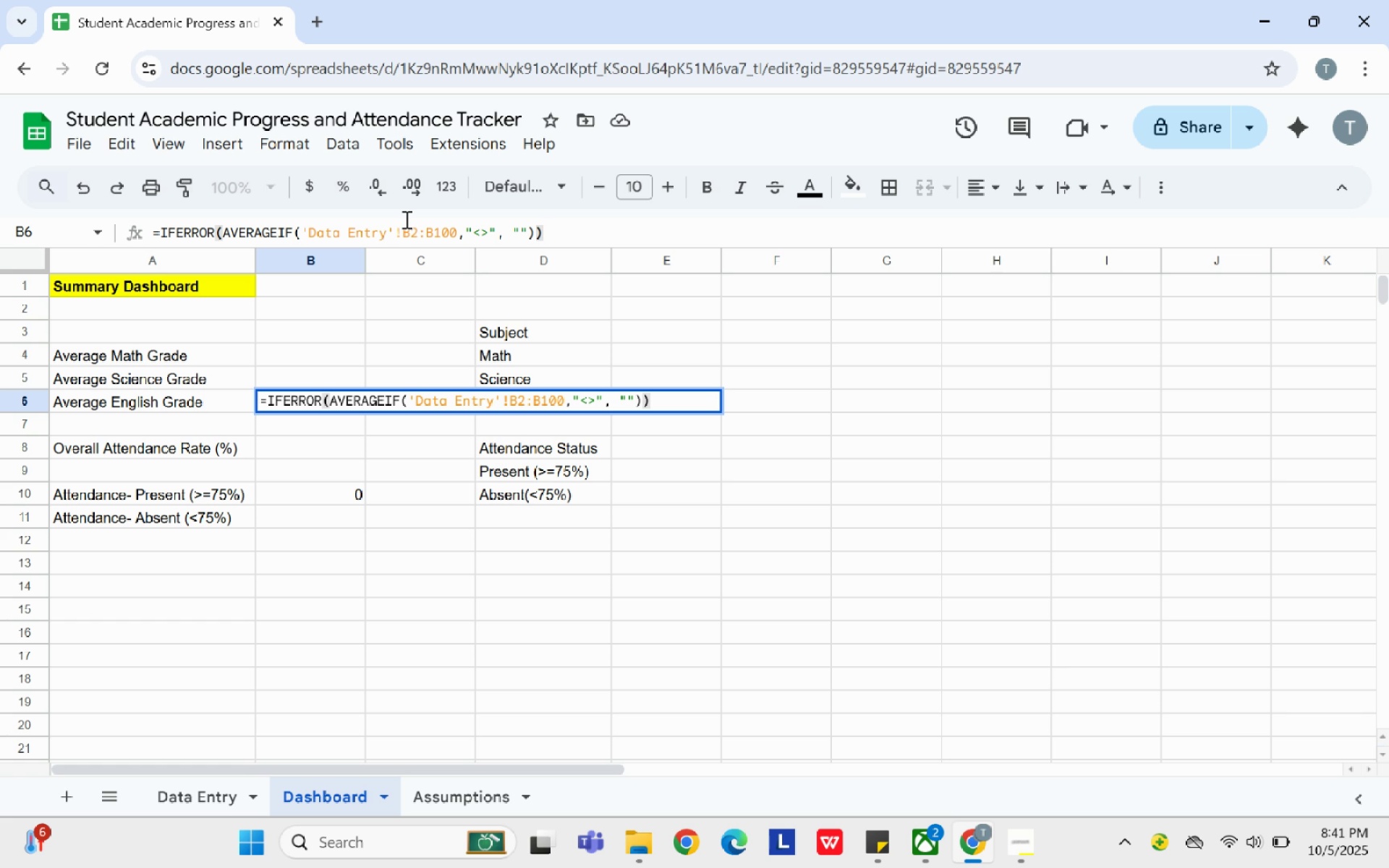 
left_click([409, 234])
 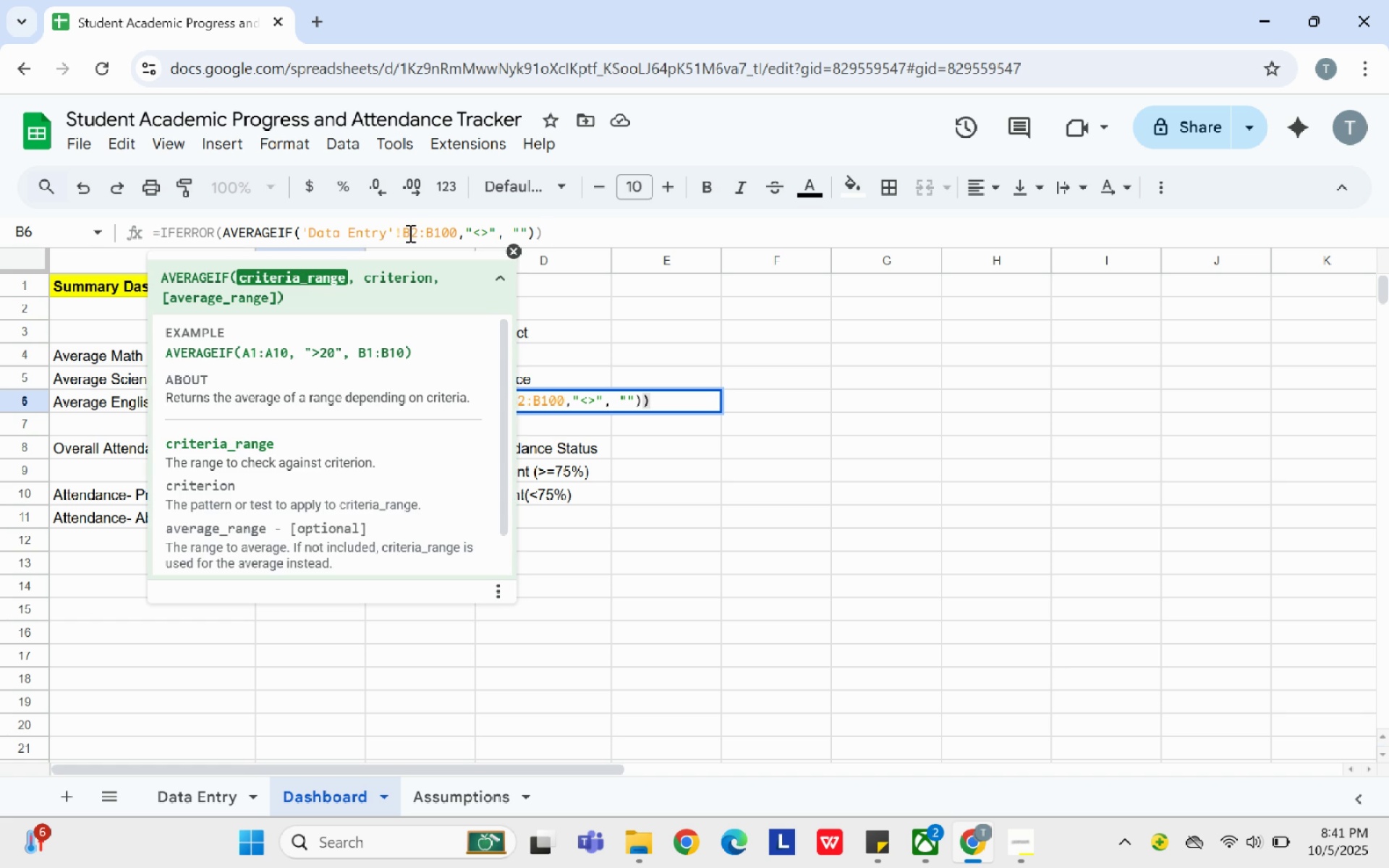 
key(Backspace)
 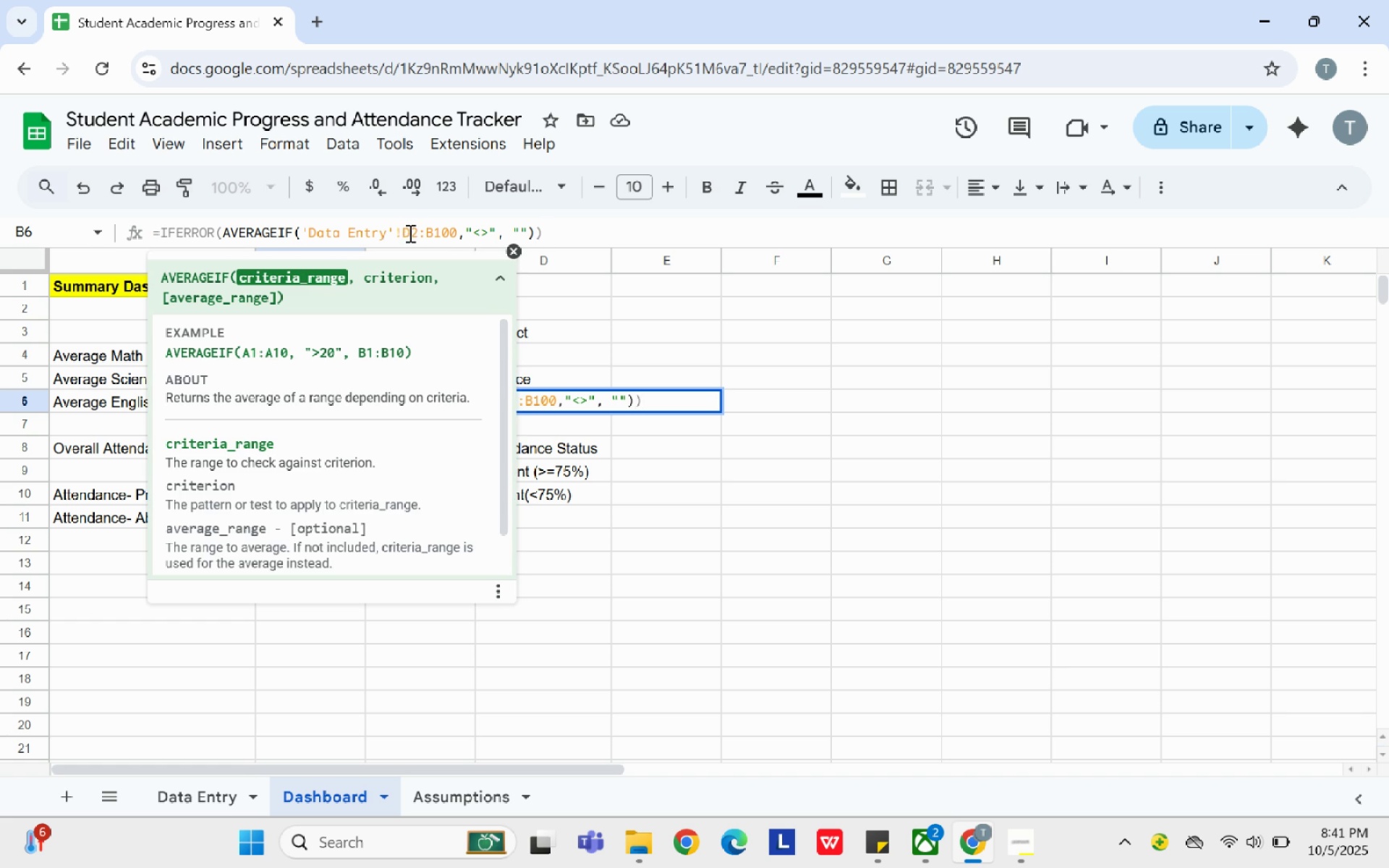 
key(D)
 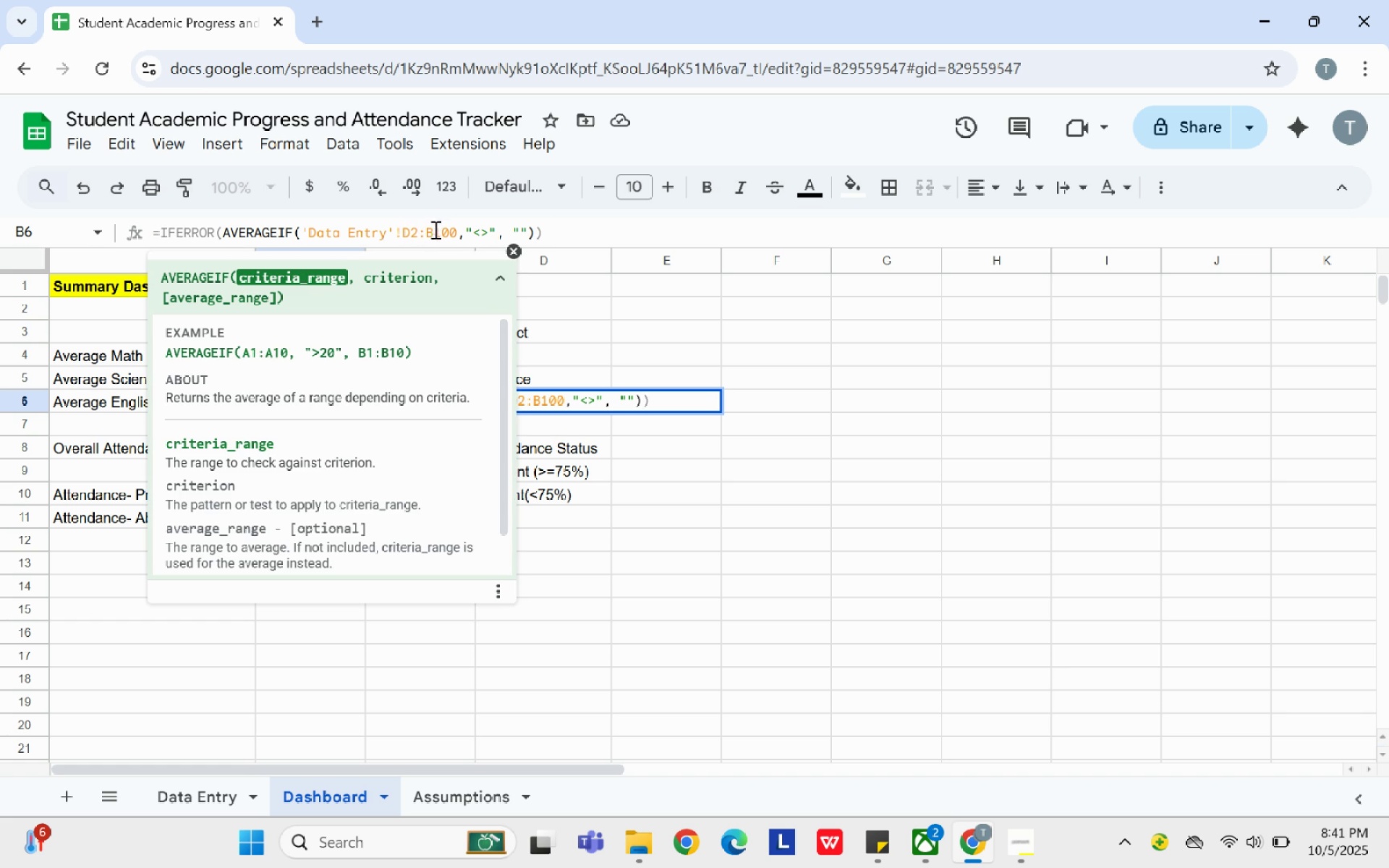 
left_click([433, 231])
 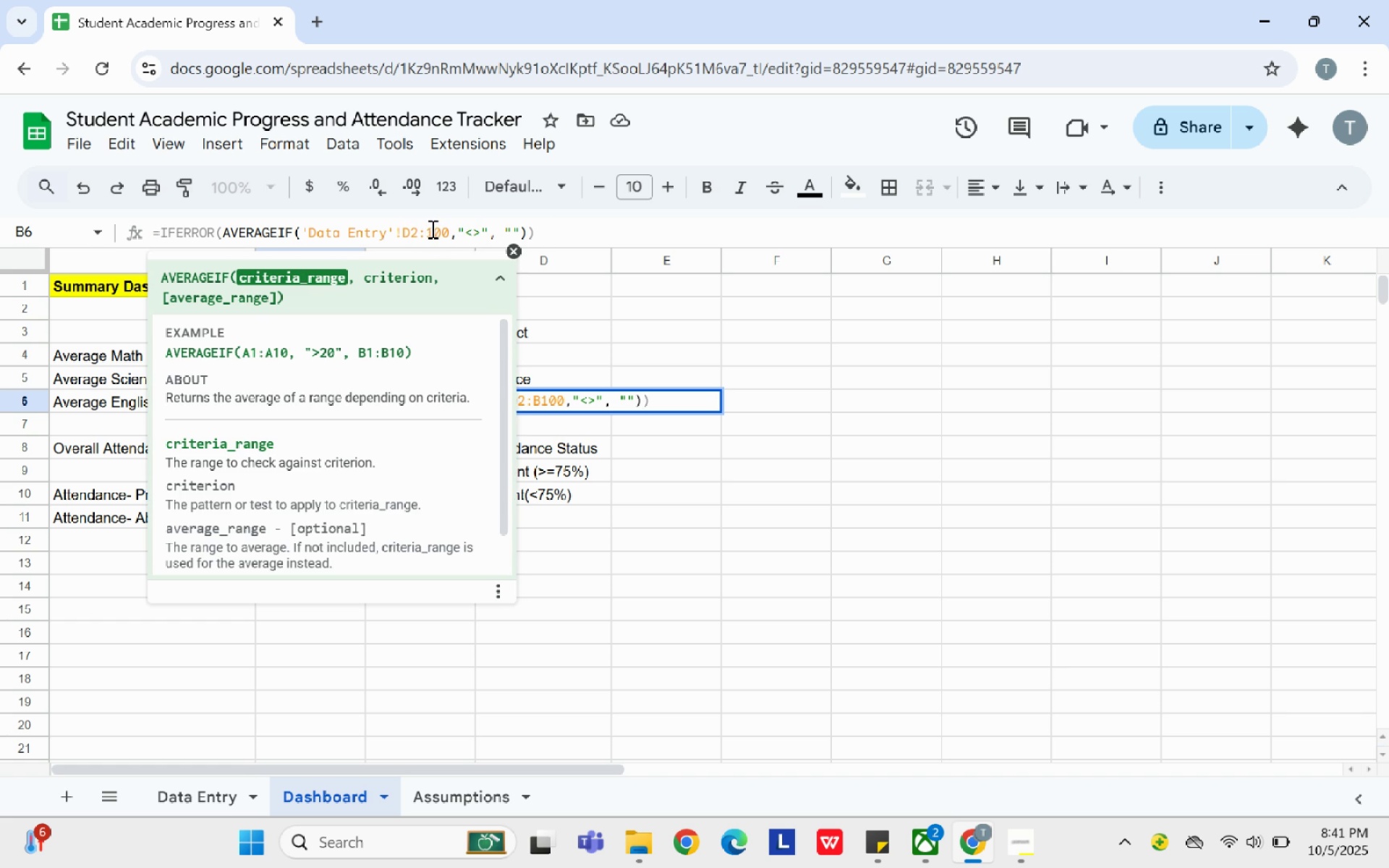 
key(Backspace)
 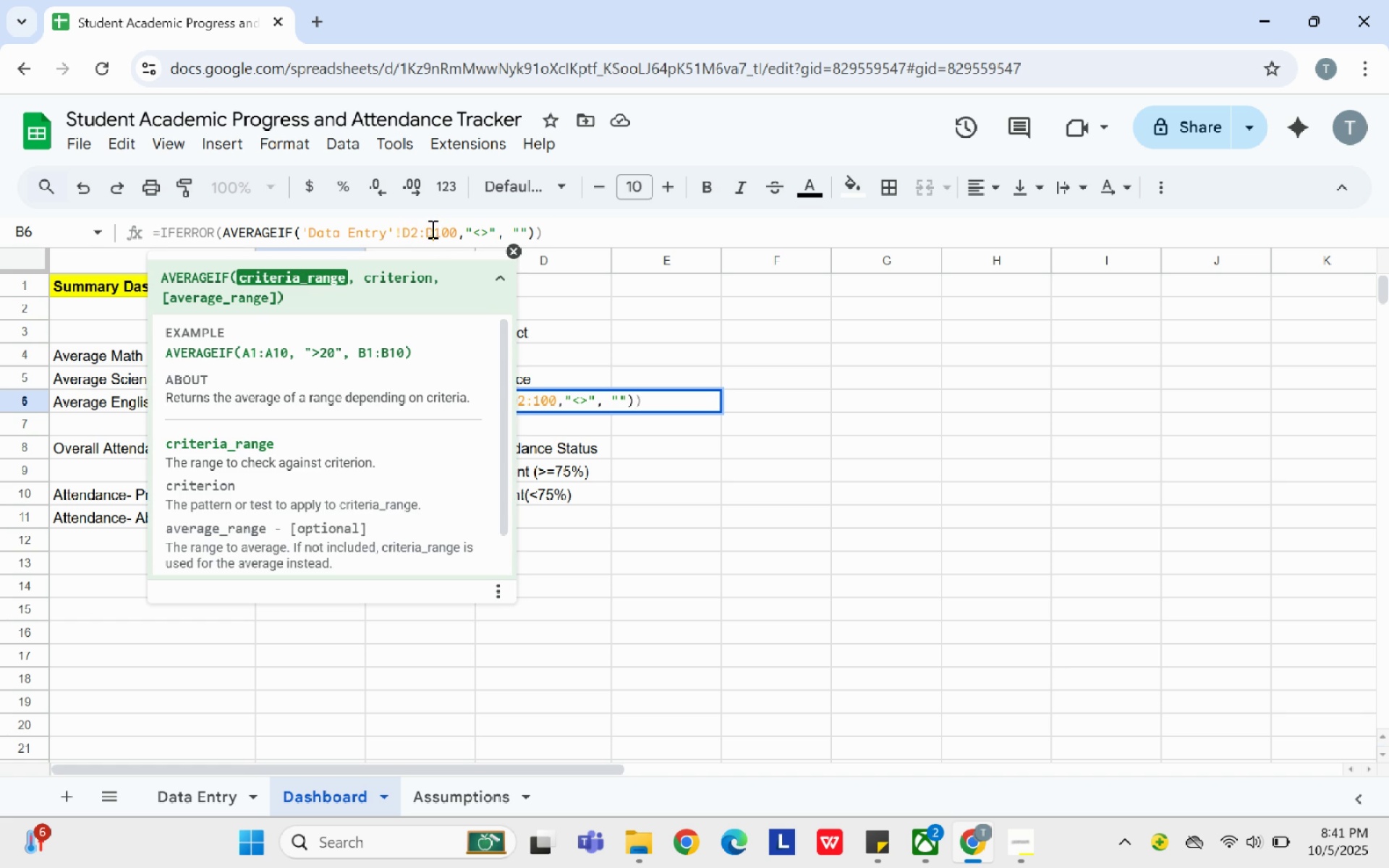 
key(D)
 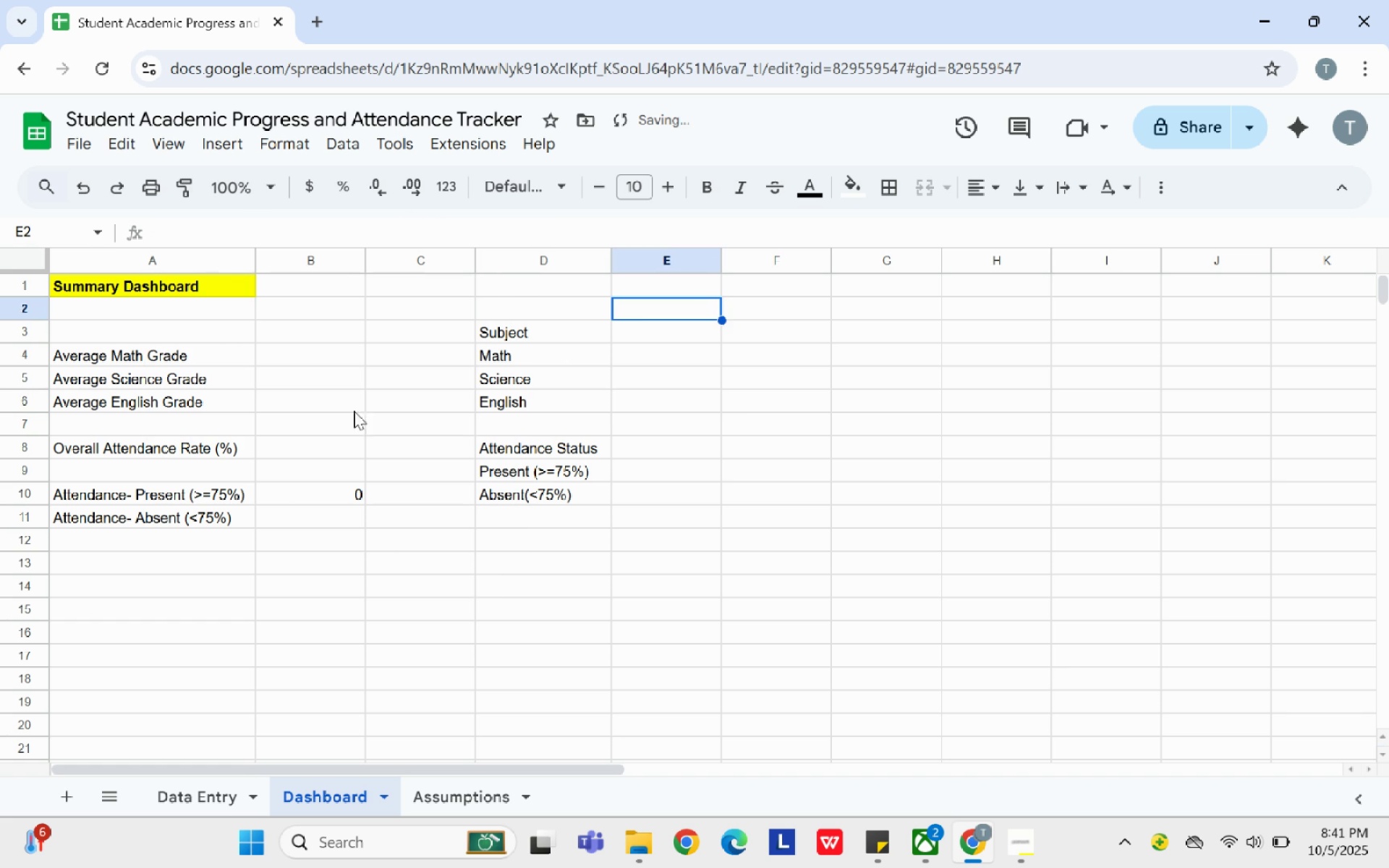 
left_click([316, 402])
 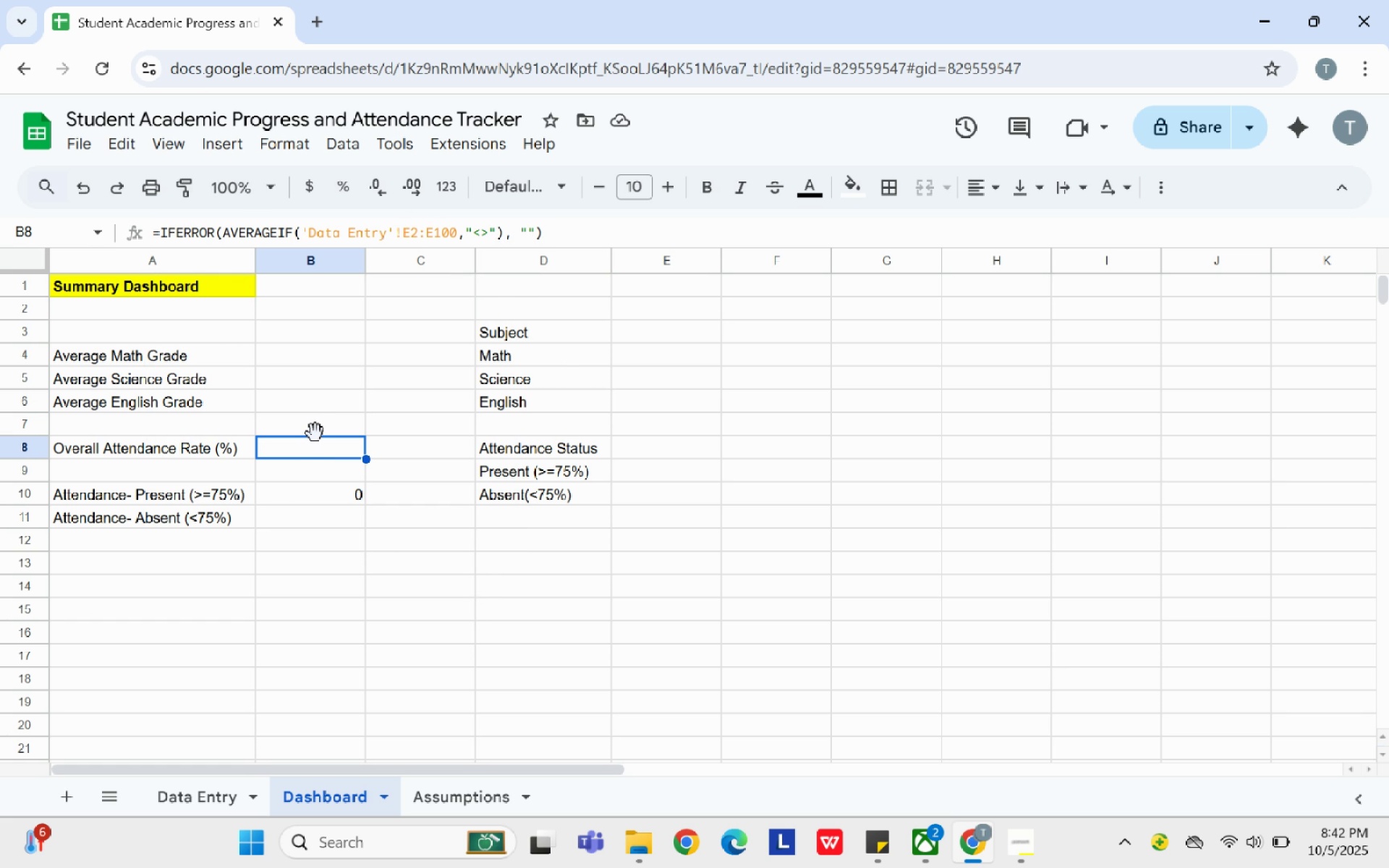 
wait(12.88)
 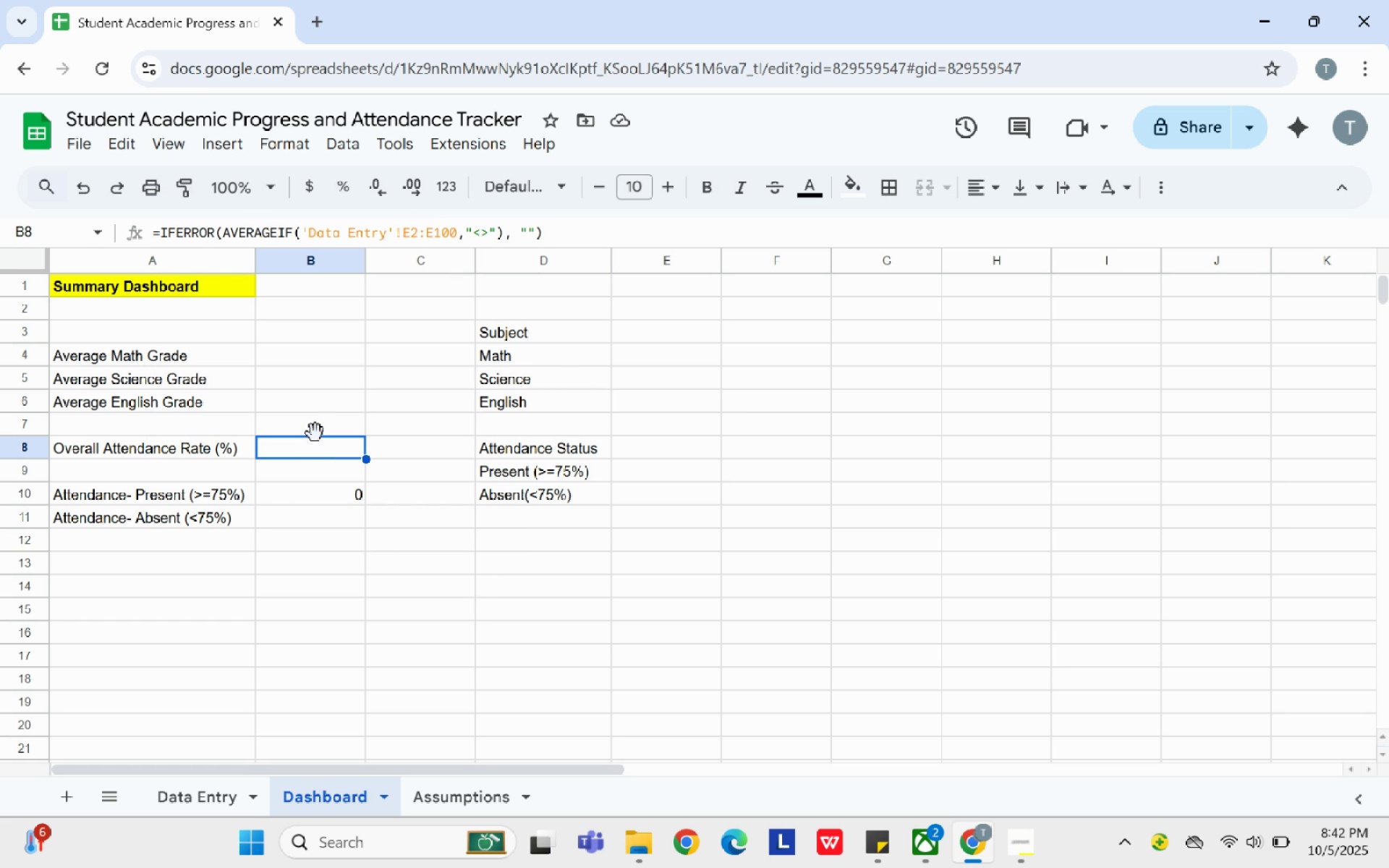 
left_click([628, 470])
 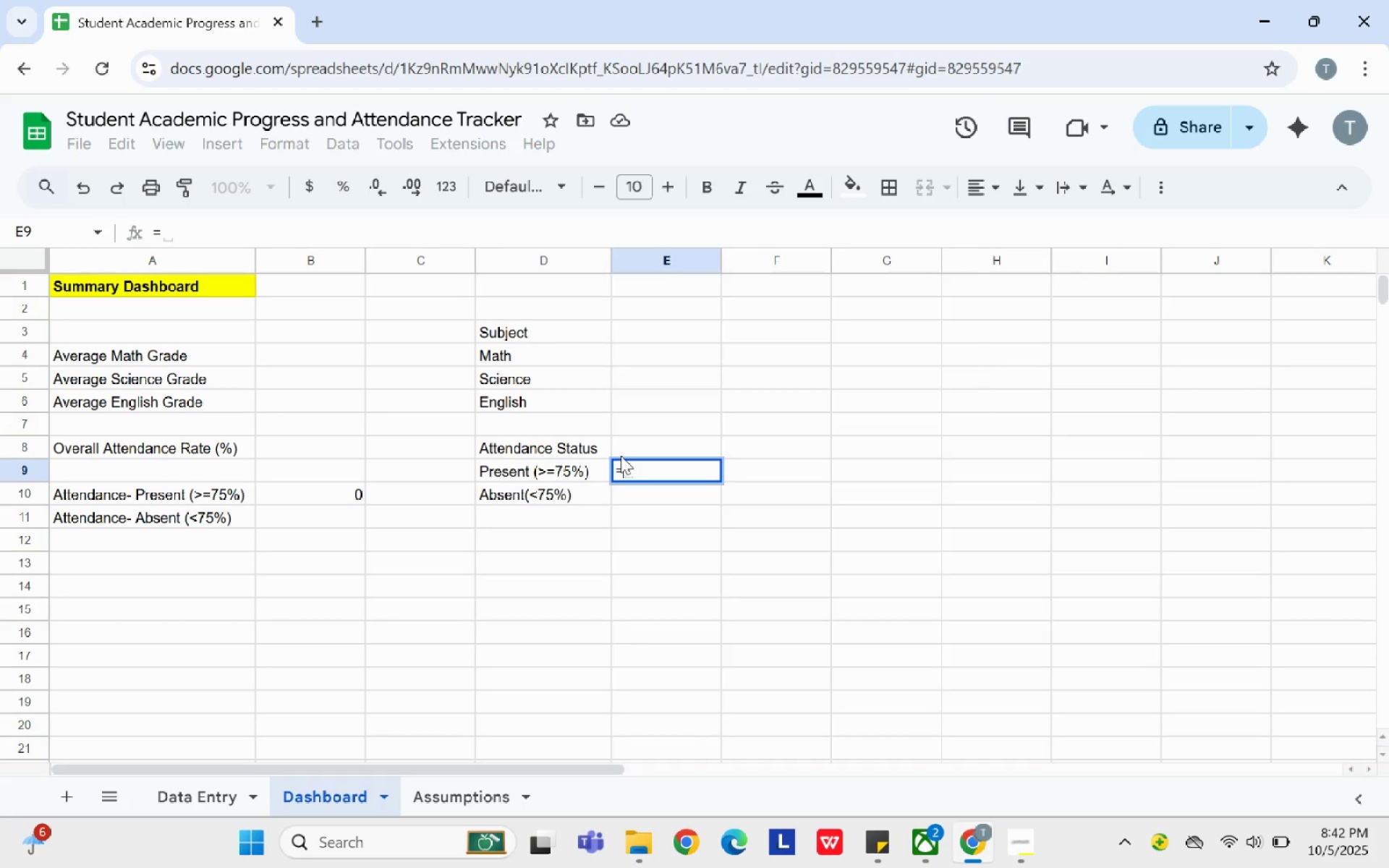 
type(=COUNTIF('d)
key(Backspace)
type(Data)
 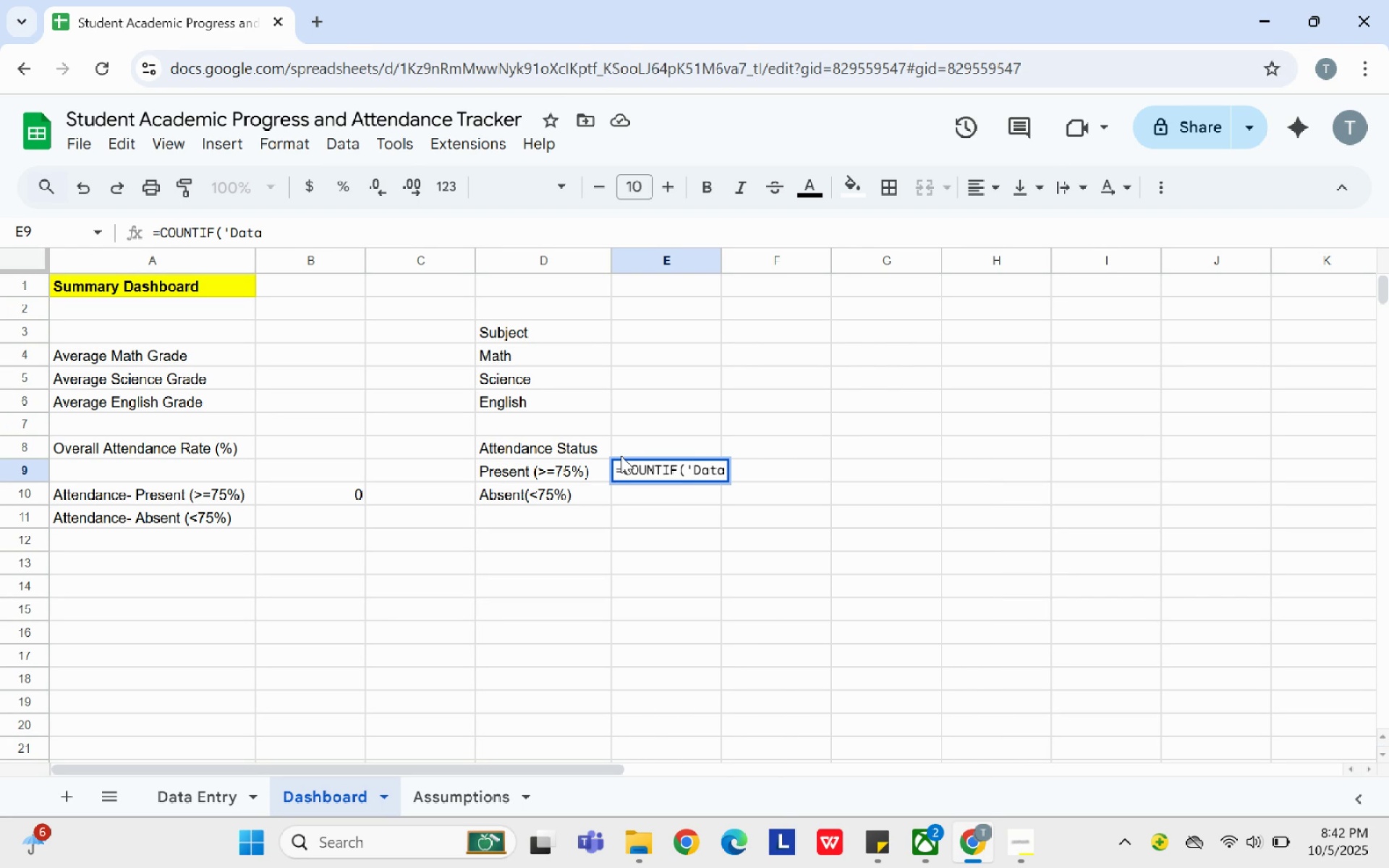 
wait(21.42)
 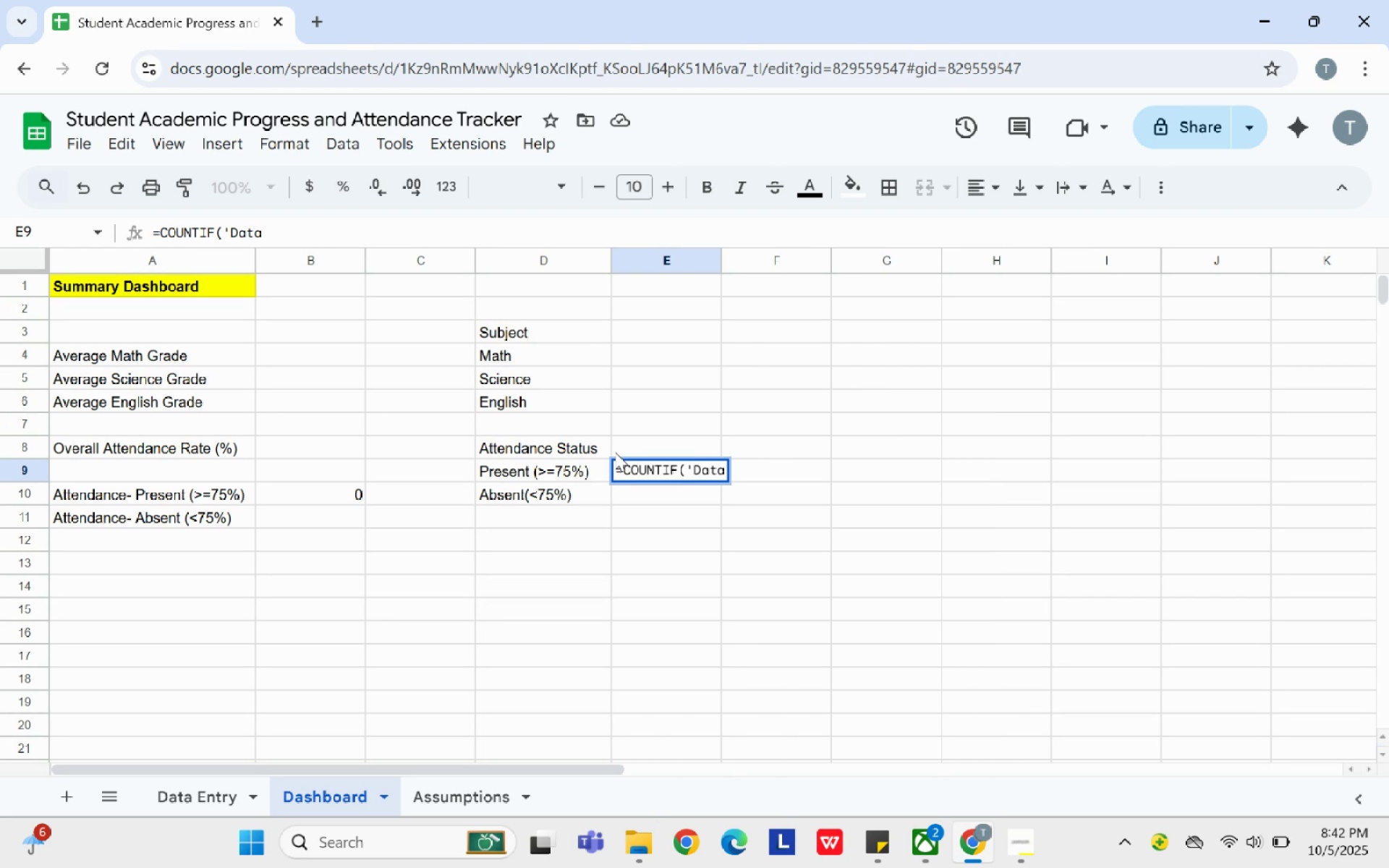 
type( Entry)
 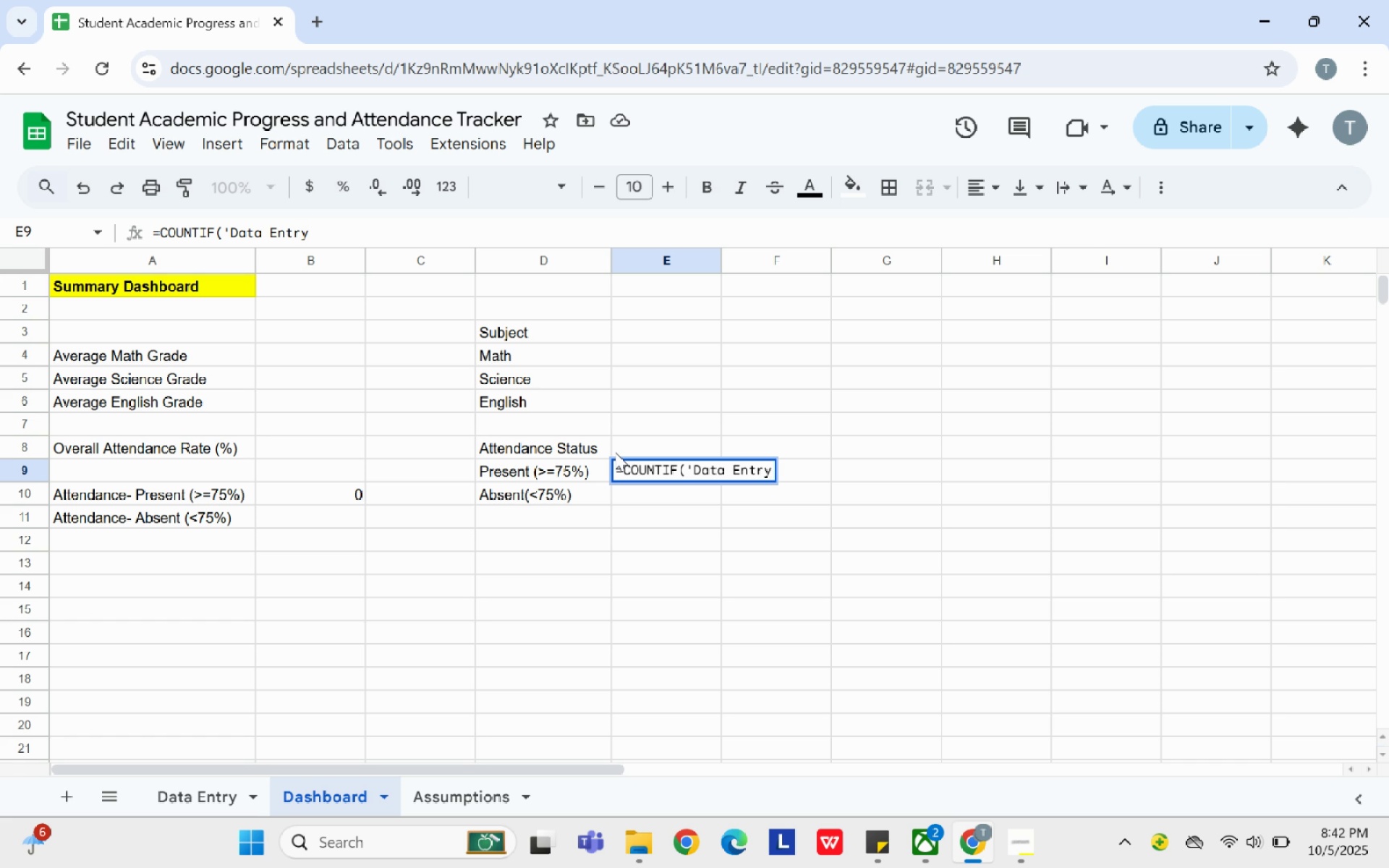 
key(Shift+Quote)
 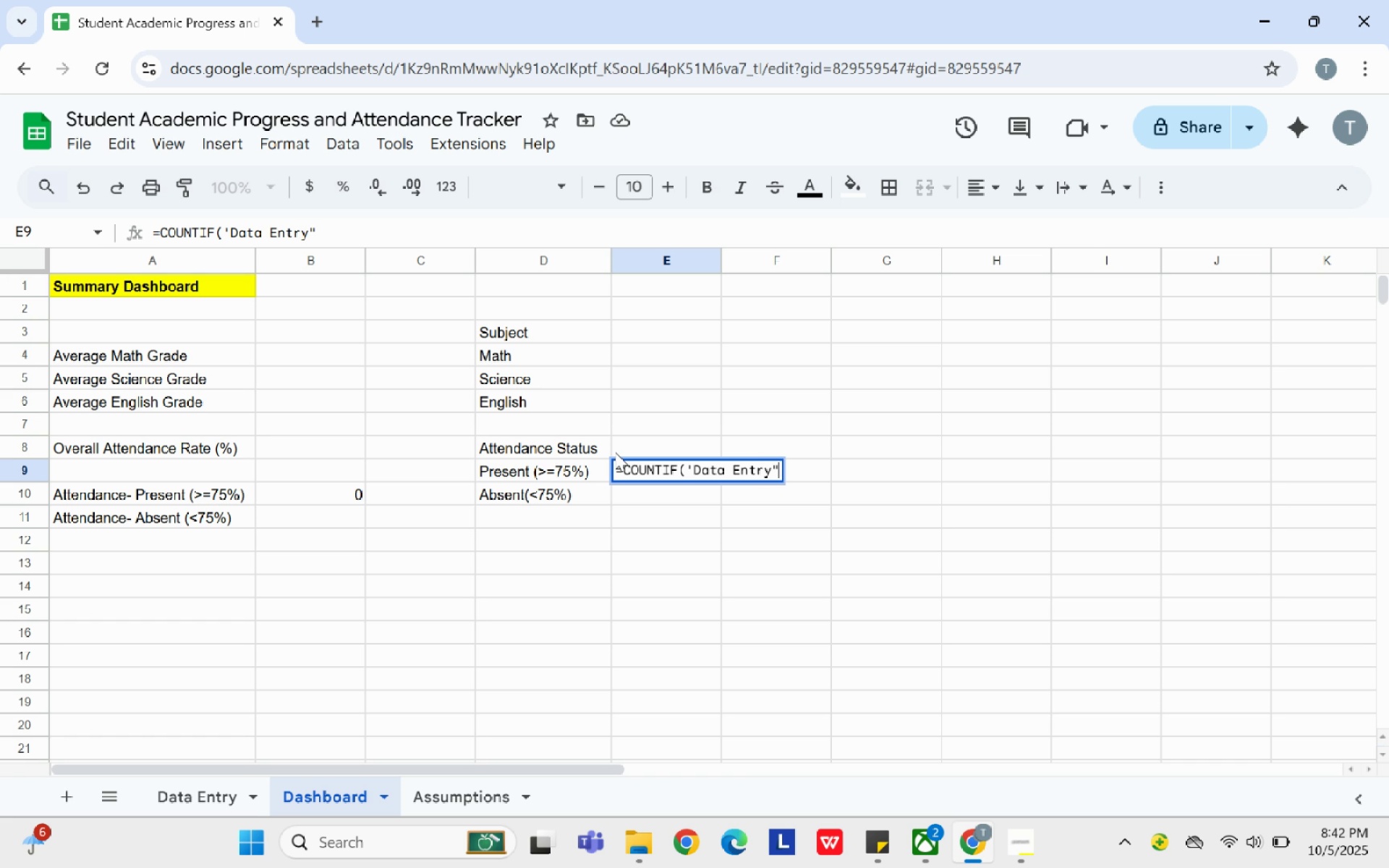 
key(Backspace)
 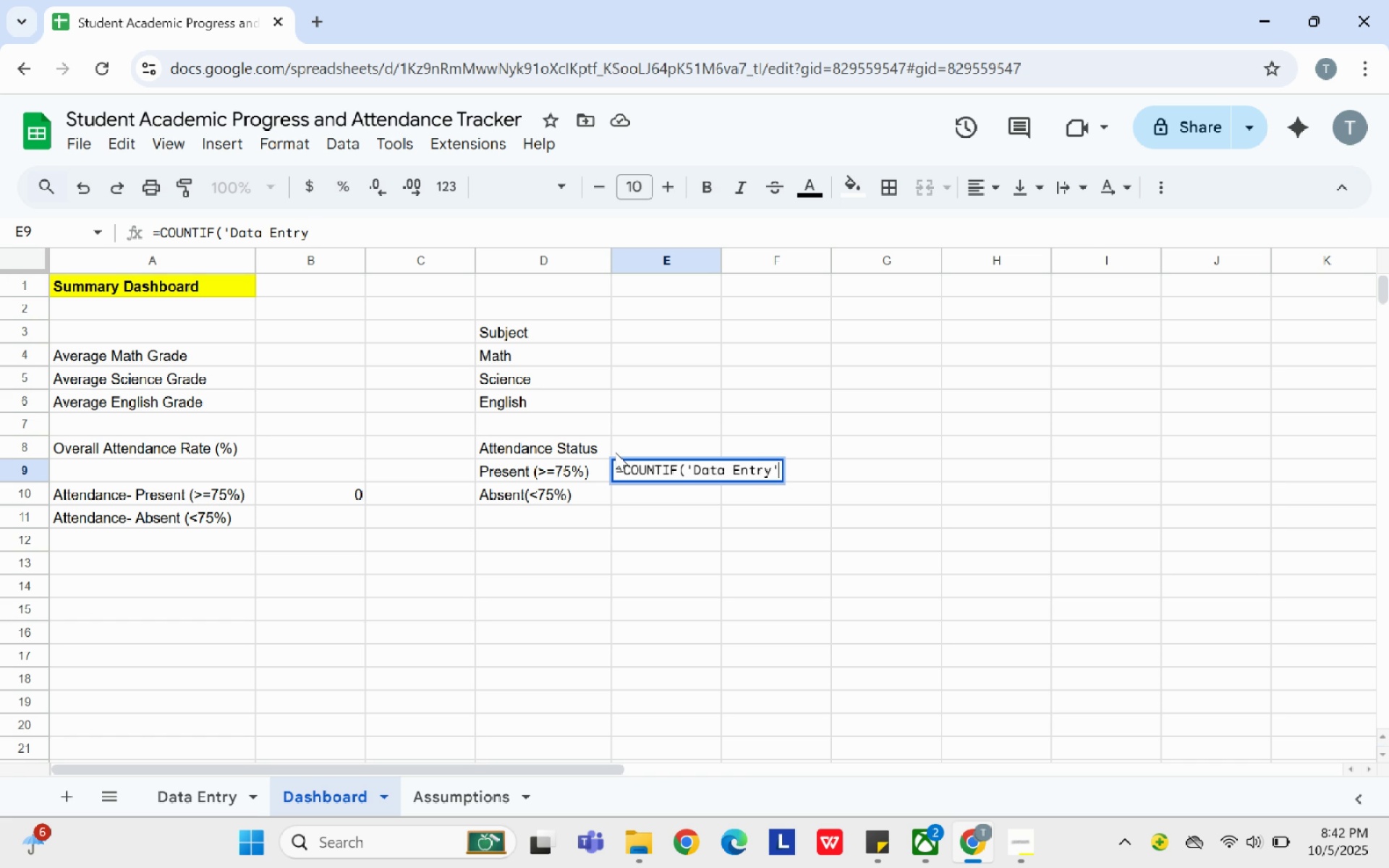 
key(Quote)
 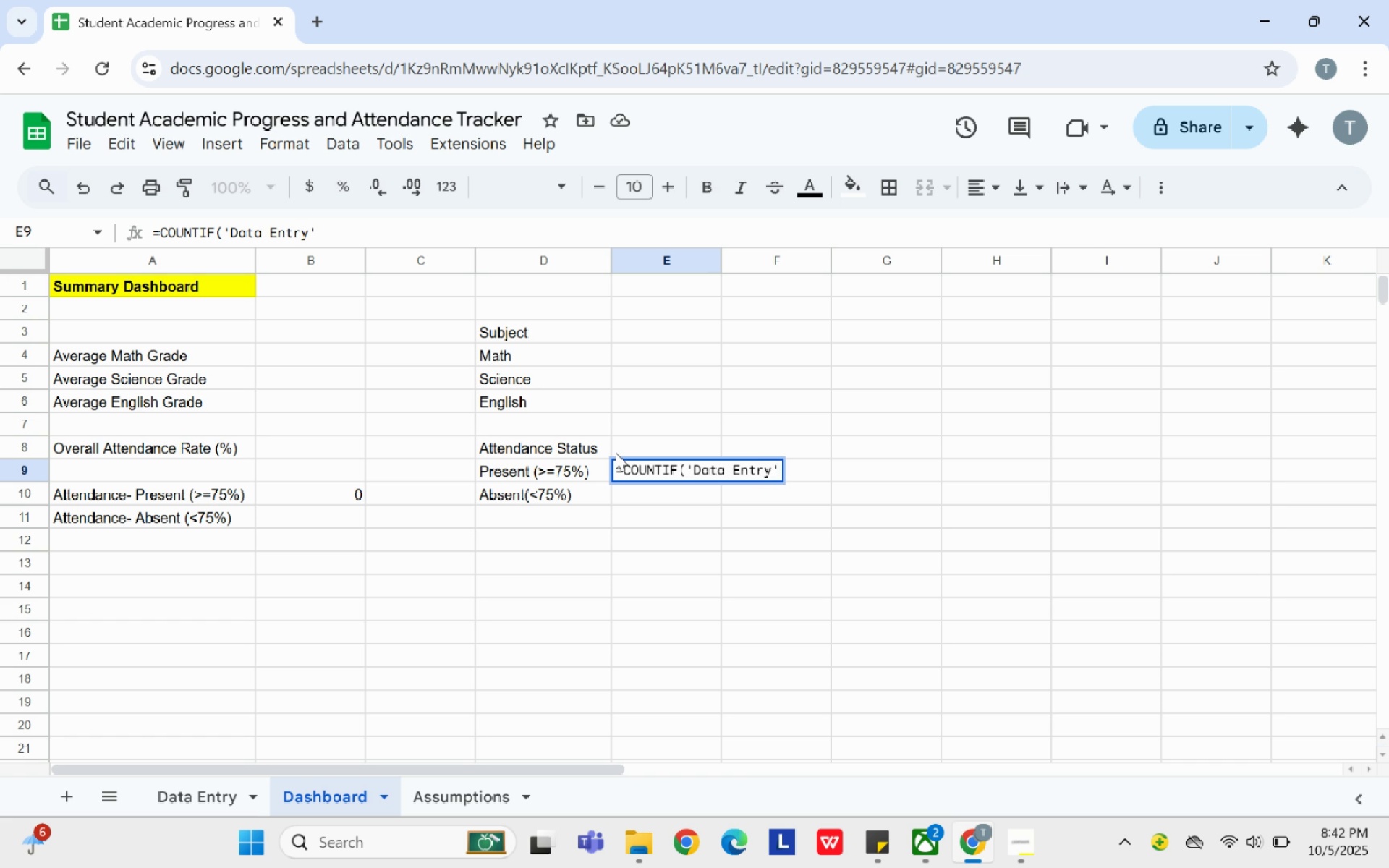 
wait(6.91)
 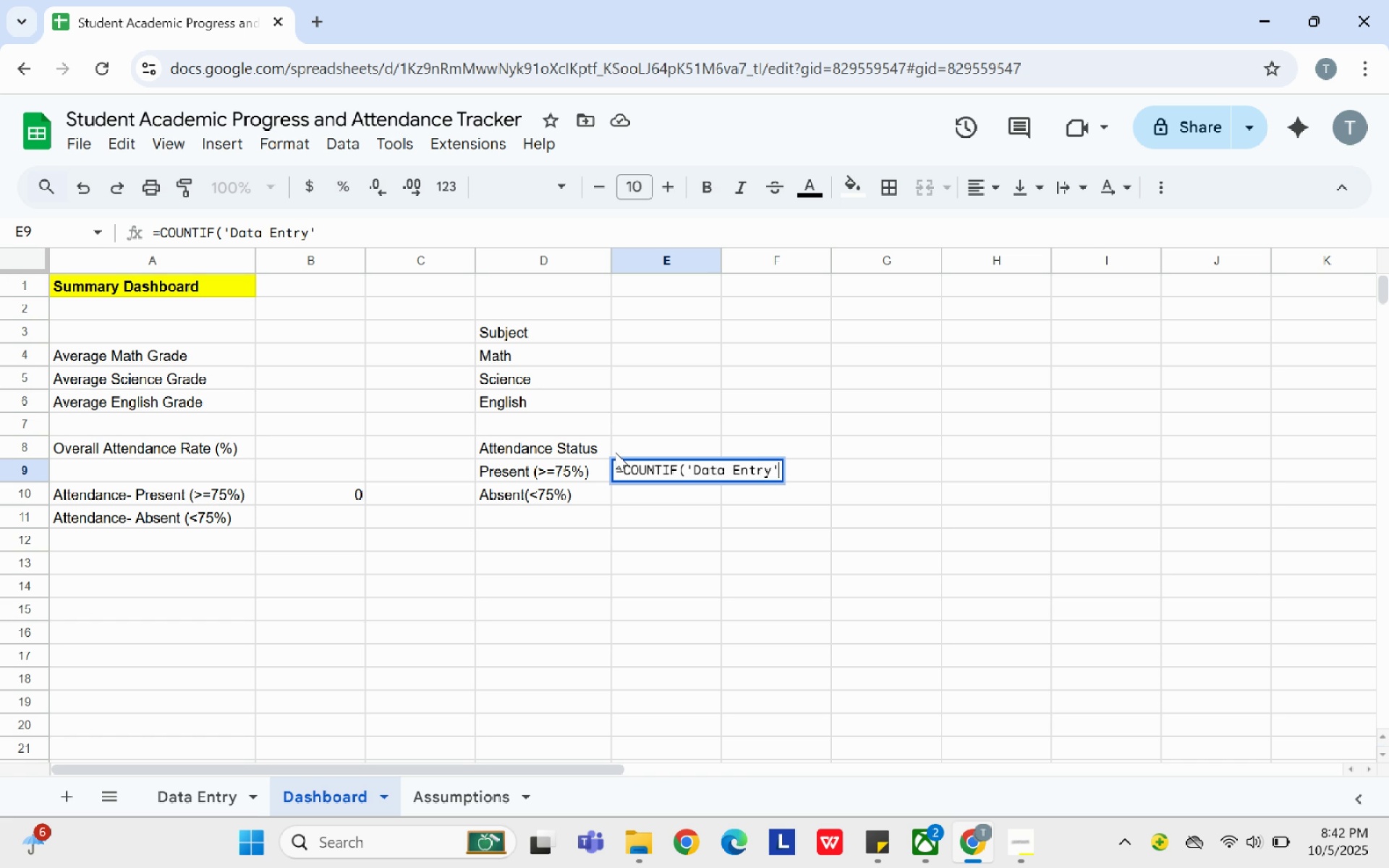 
key(Shift+1)
 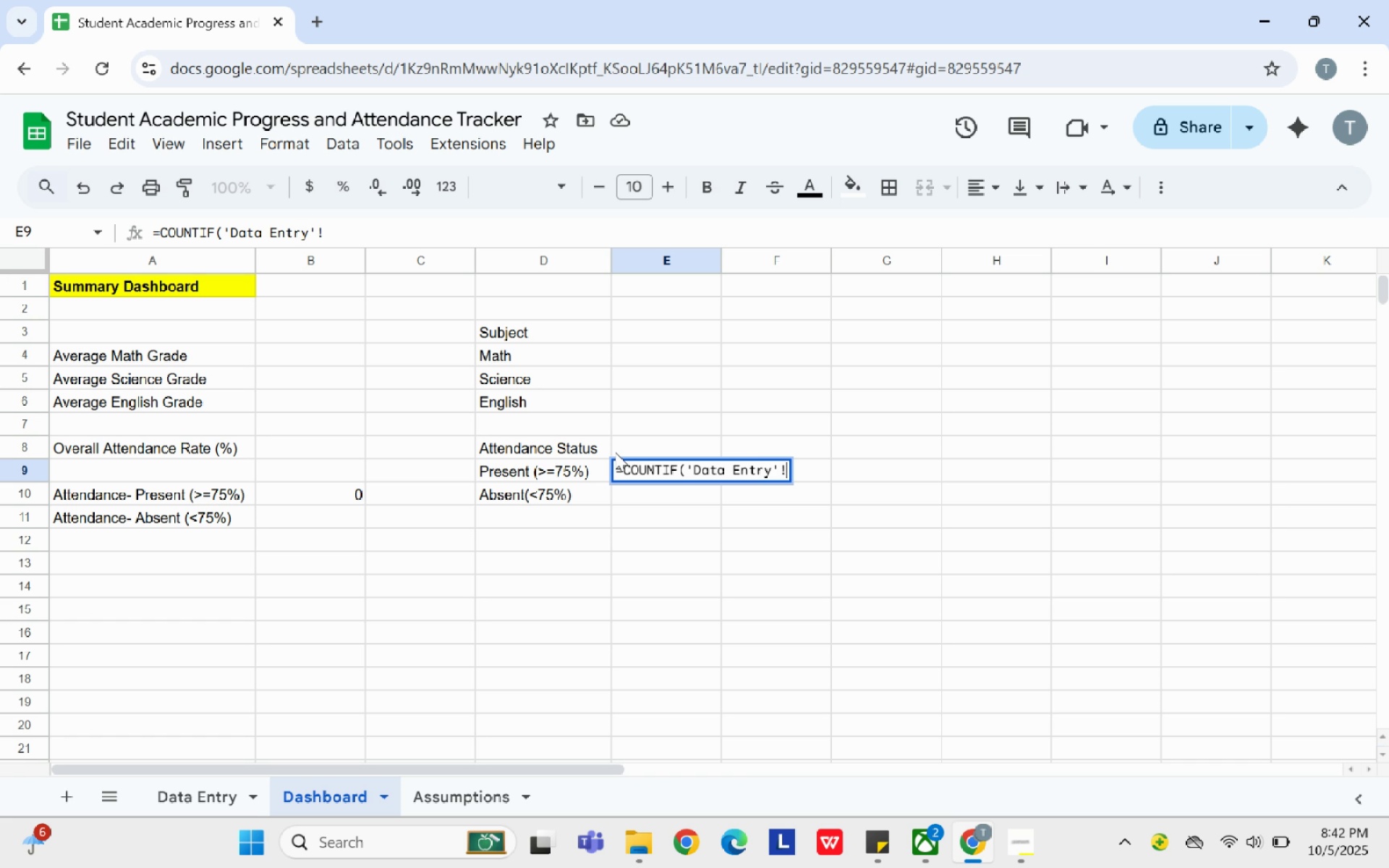 
wait(9.38)
 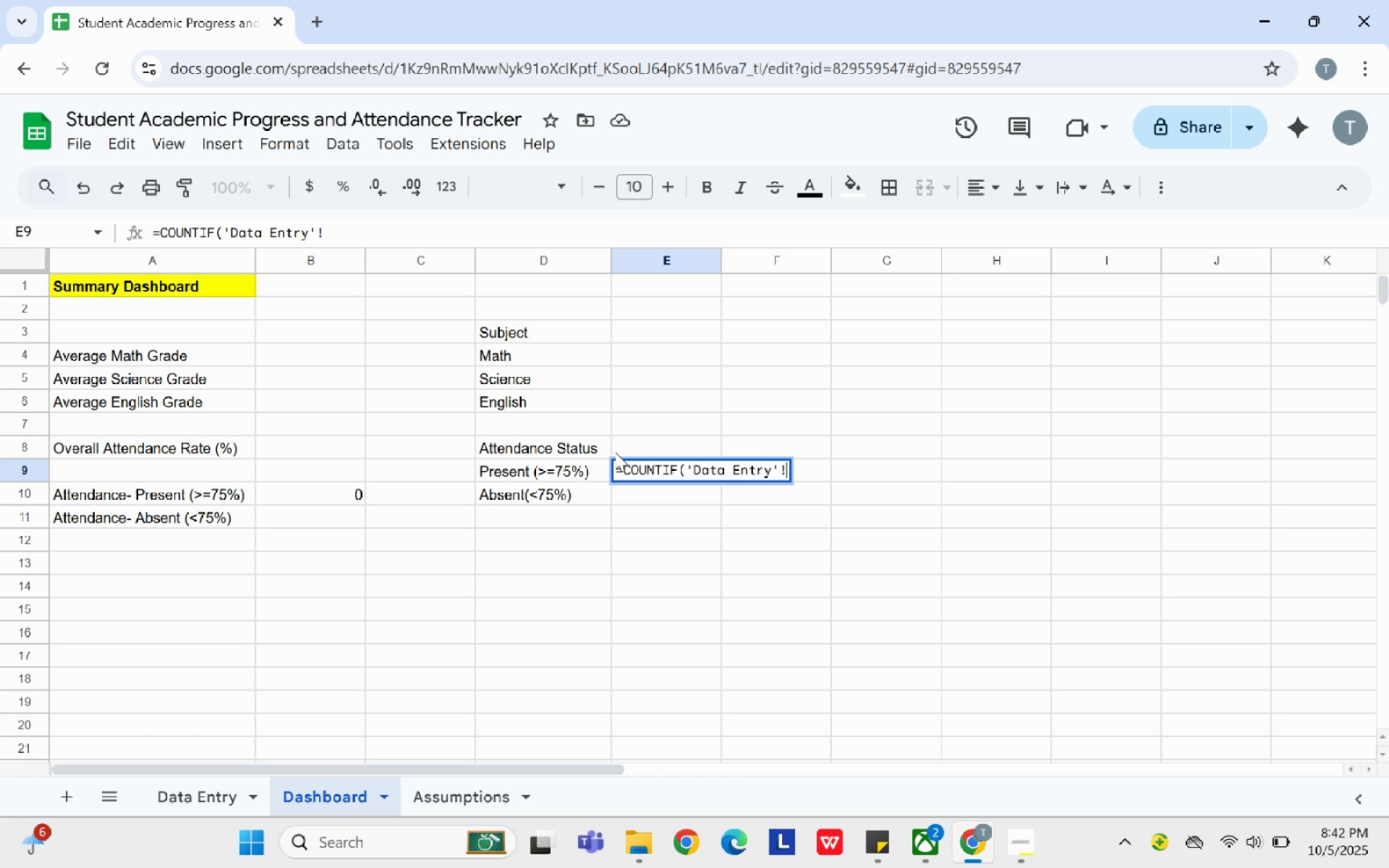 
type(E2:E100, ")
 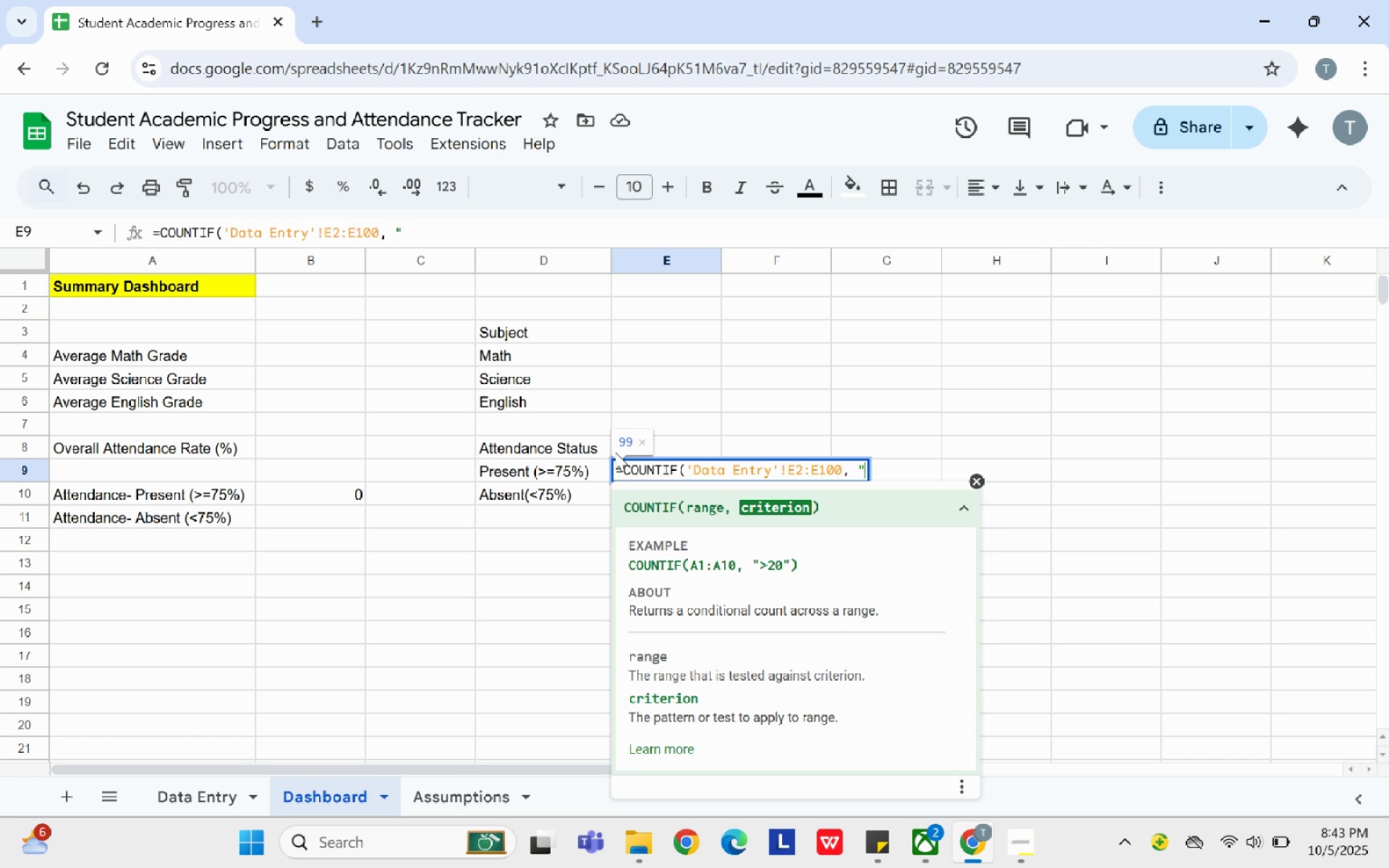 
type(>=" & Assumptions)
 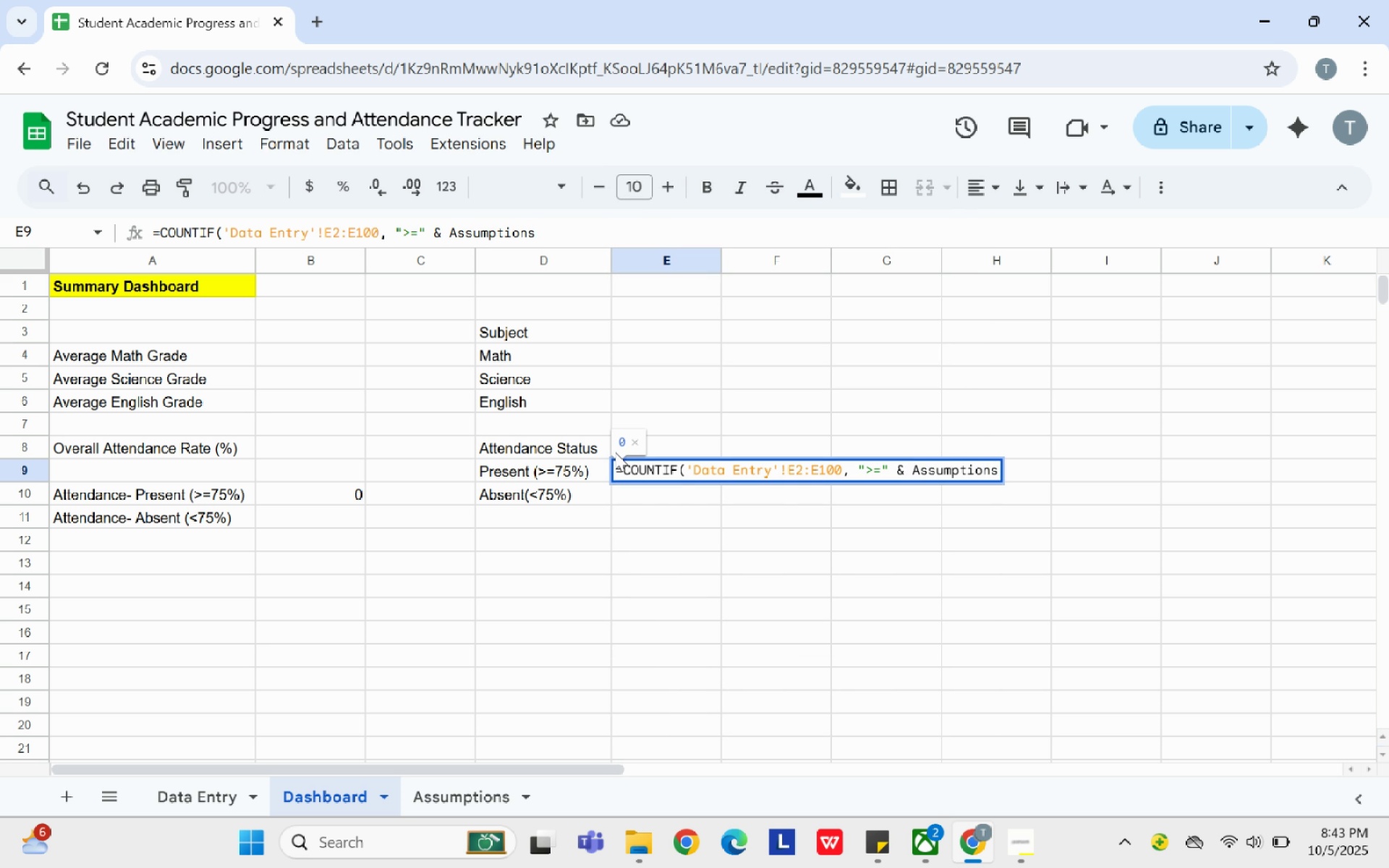 
type(! )
key(Backspace)
type($B$)
 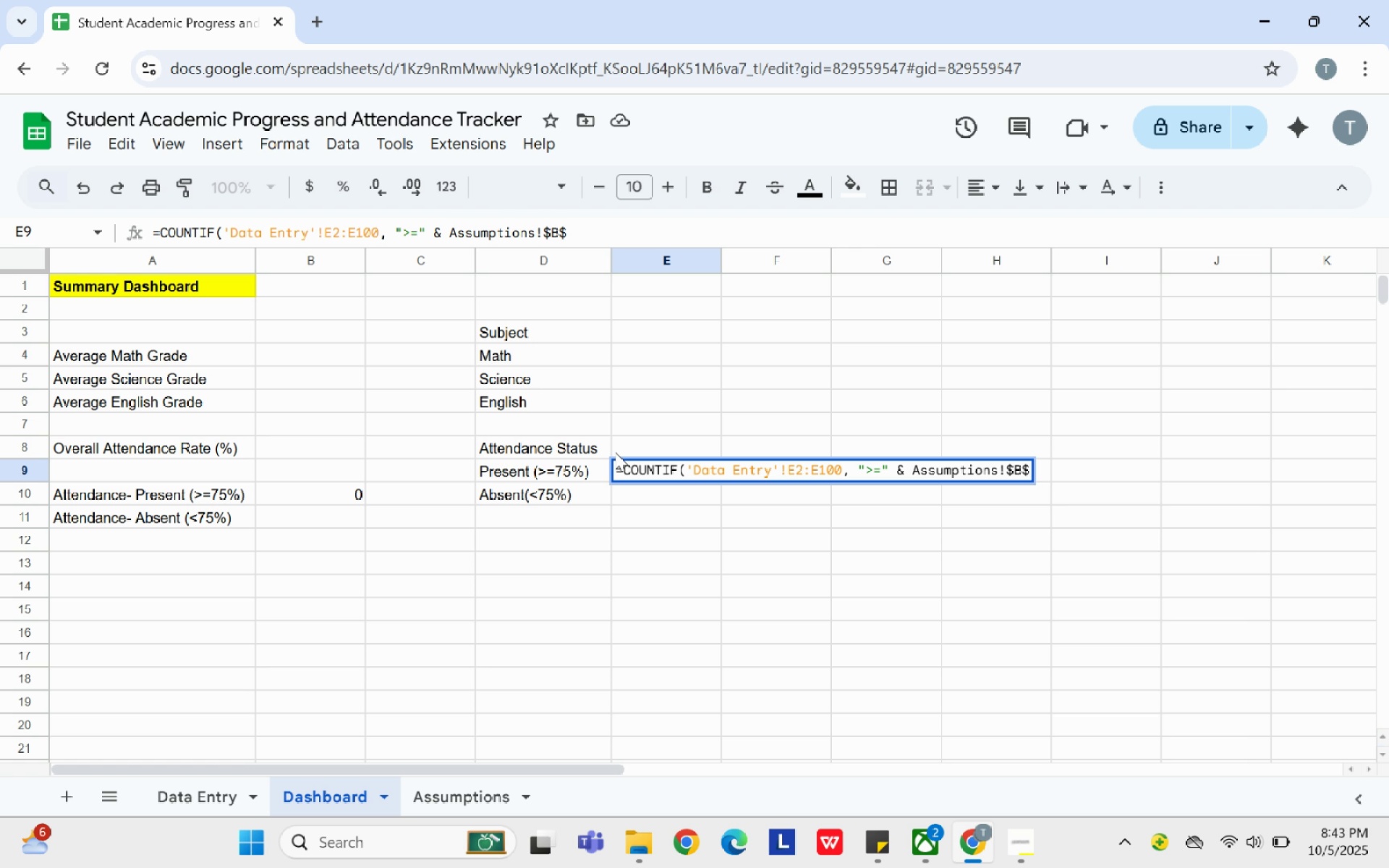 
key(1)
 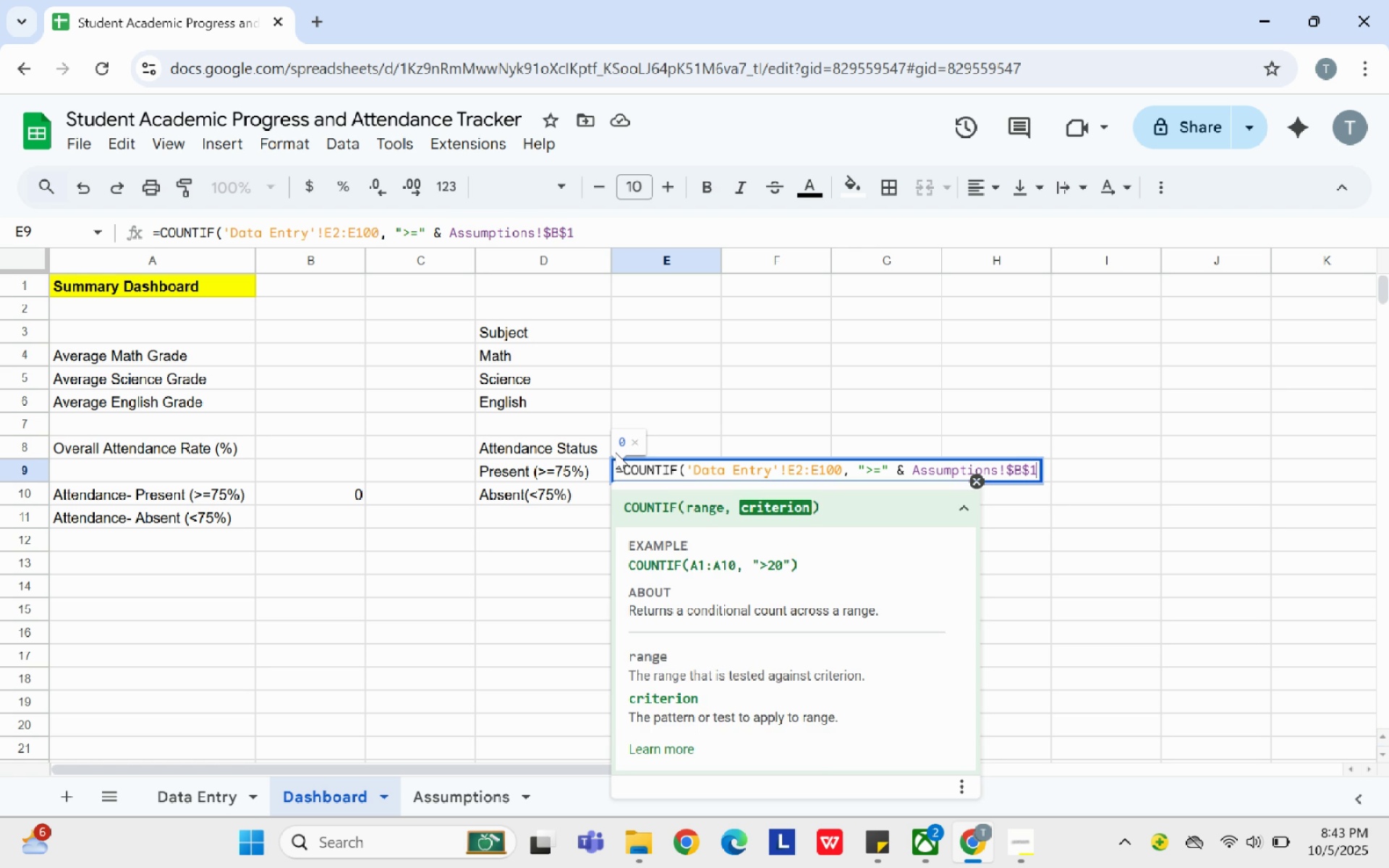 
key(Shift+ShiftLeft)
 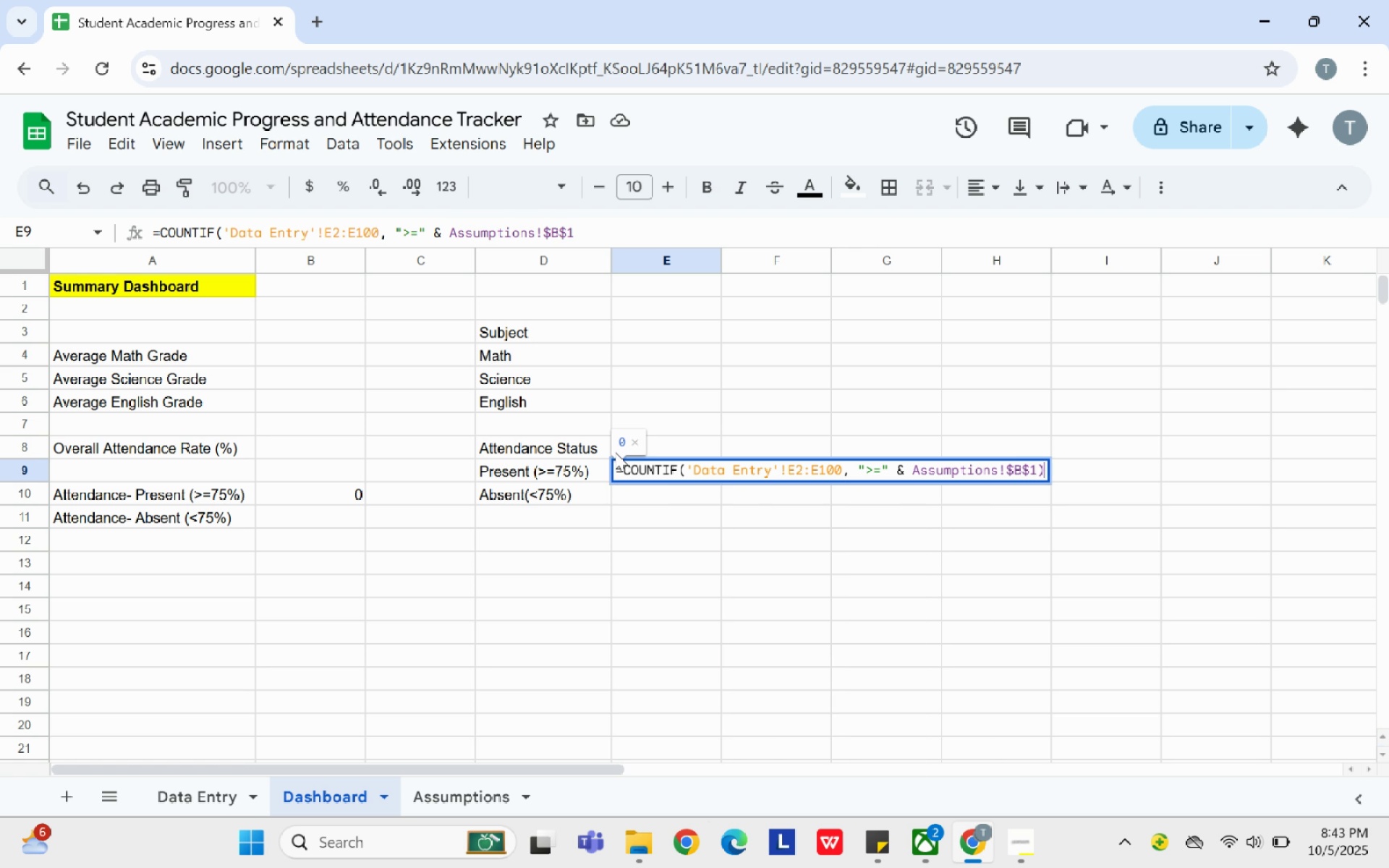 
key(Shift+0)
 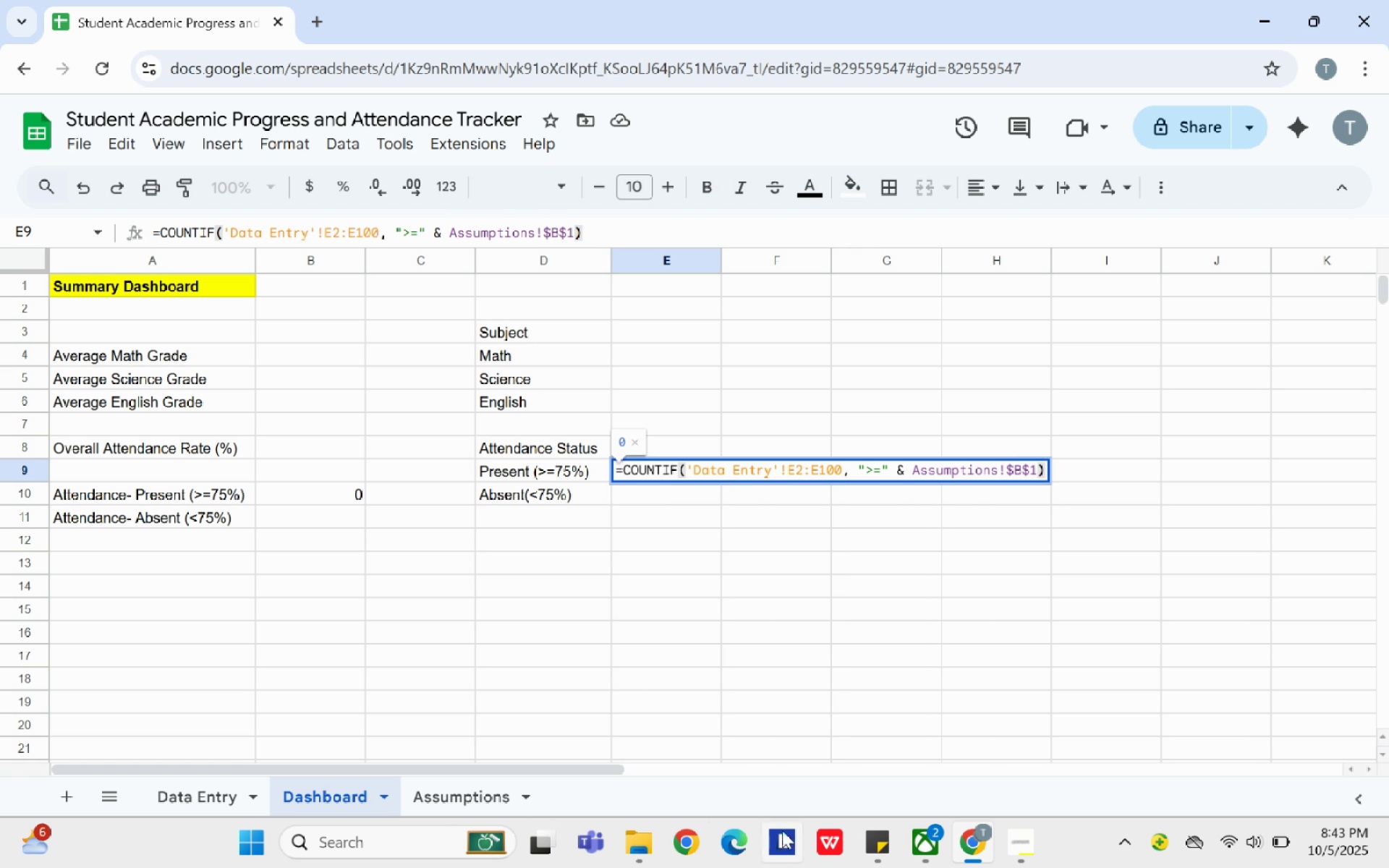 
mouse_move([657, 527])
 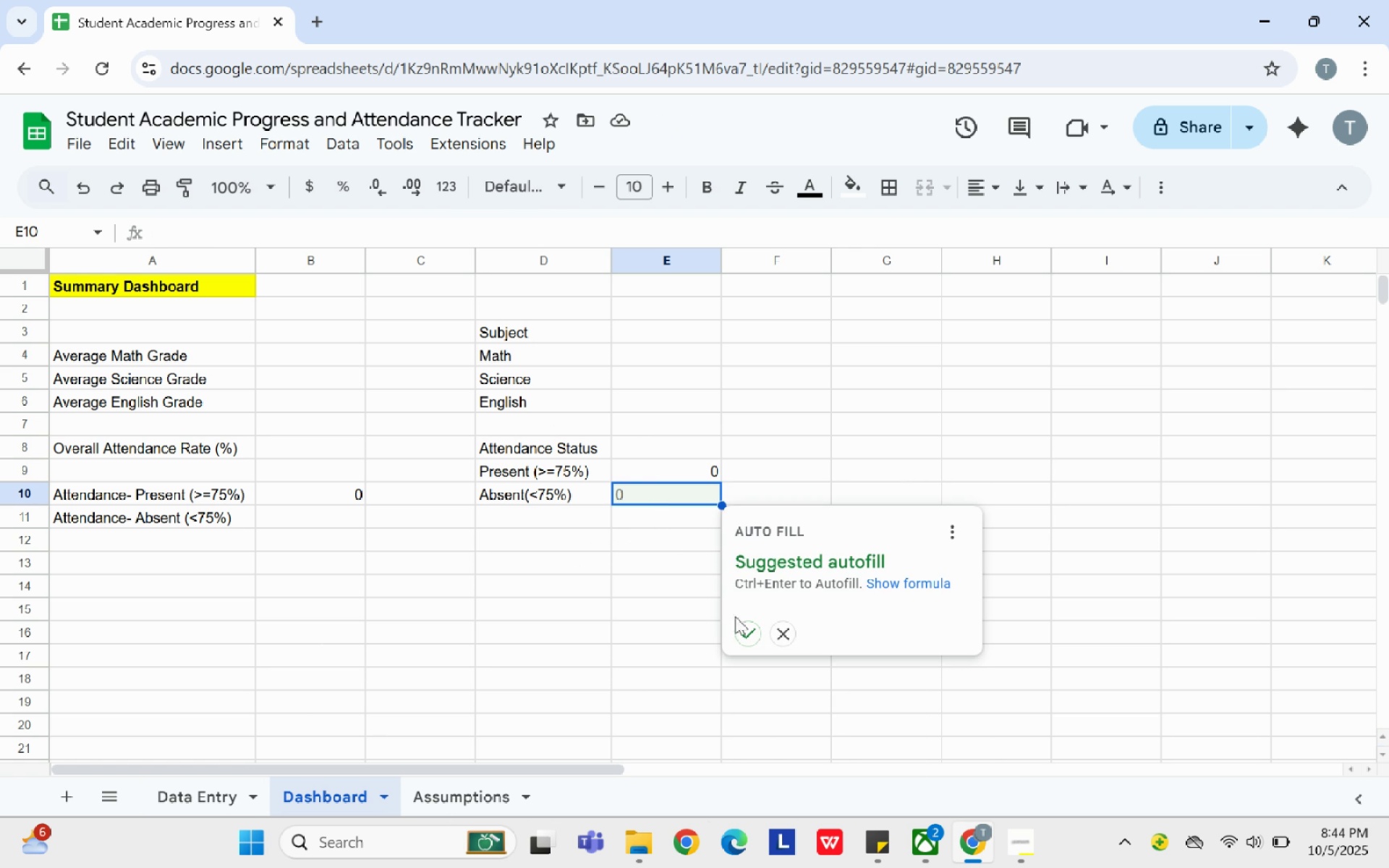 
wait(10.79)
 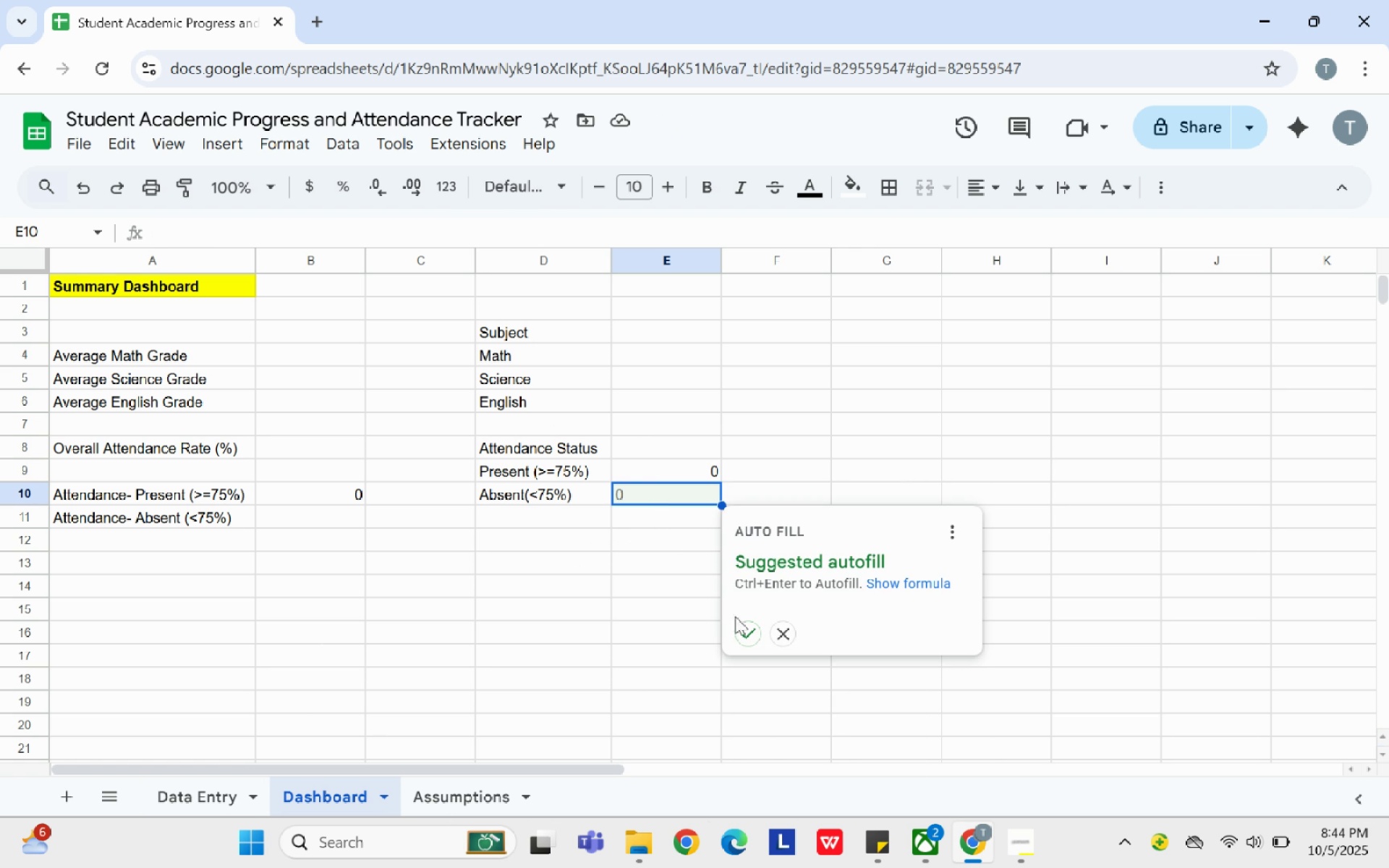 
left_click([742, 634])